 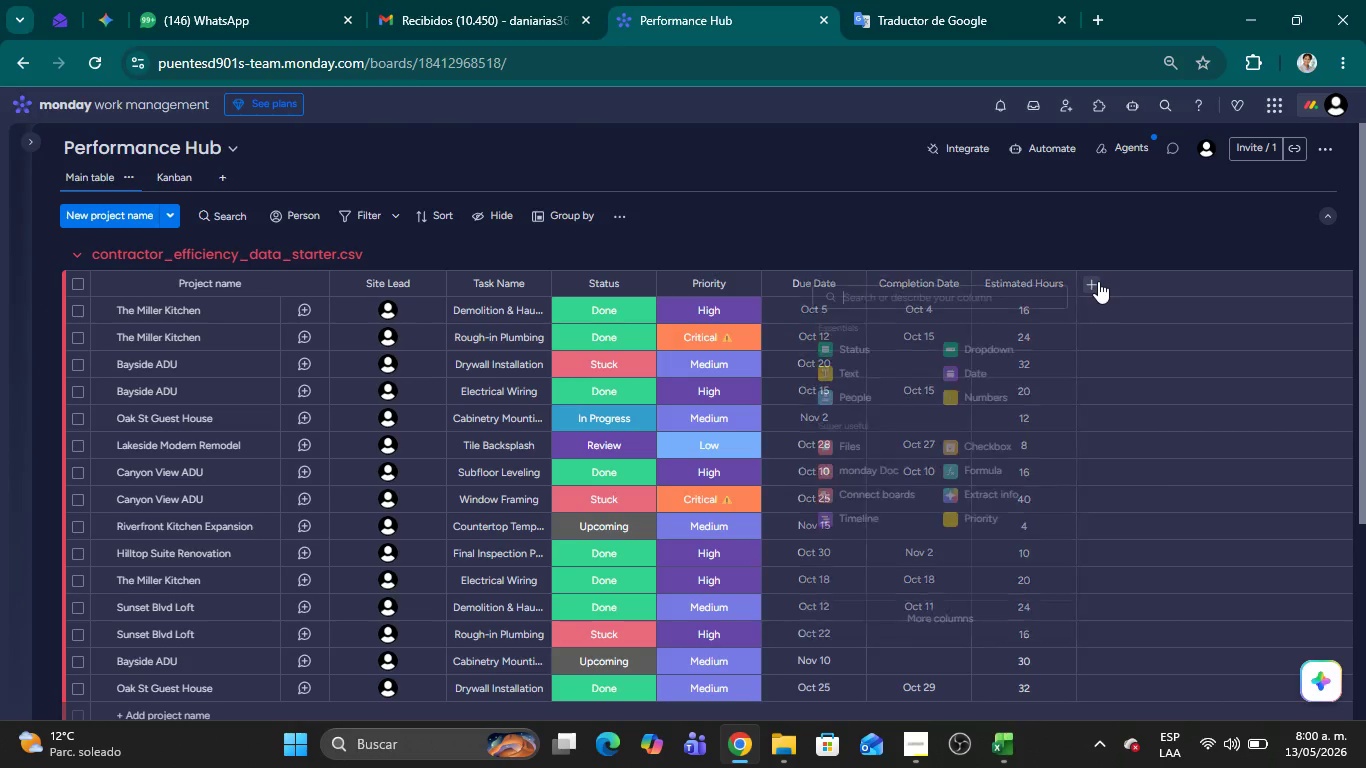 
left_click([892, 349])
 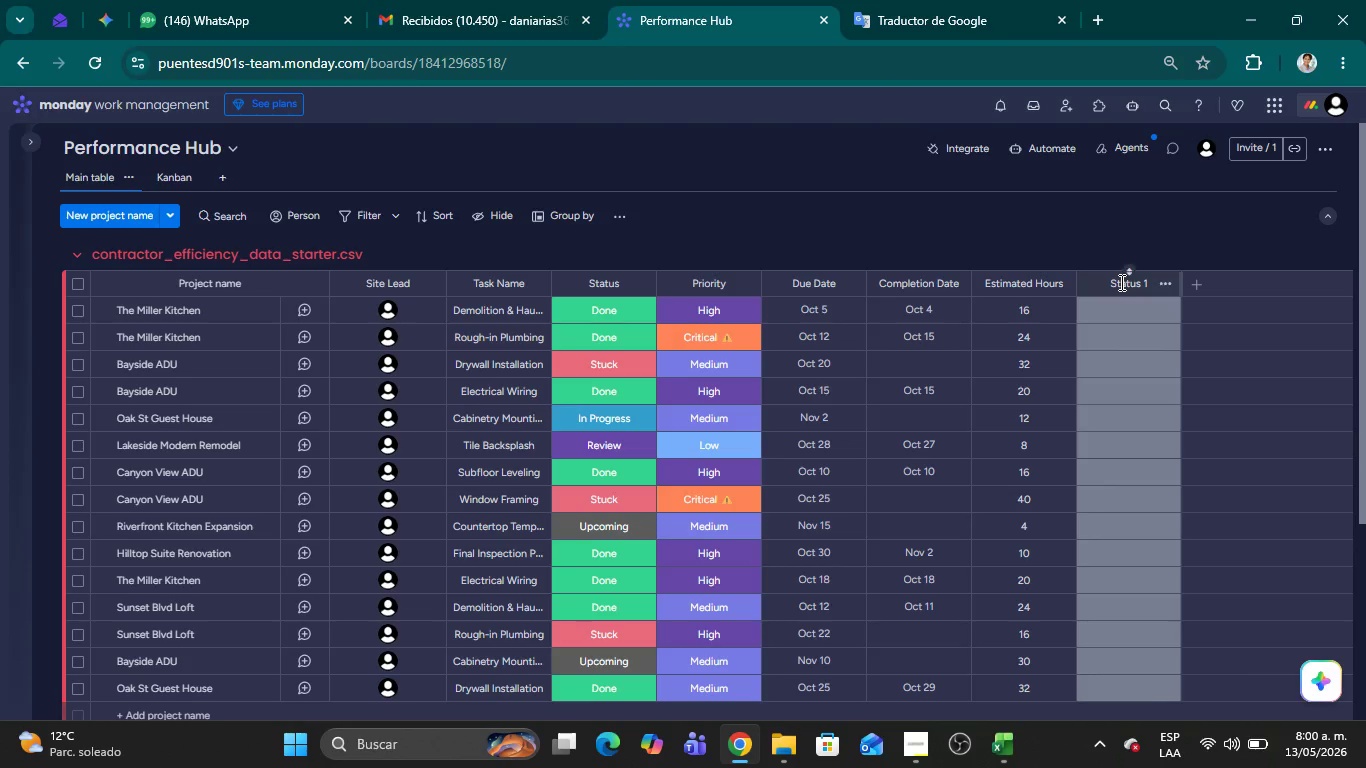 
double_click([1120, 282])
 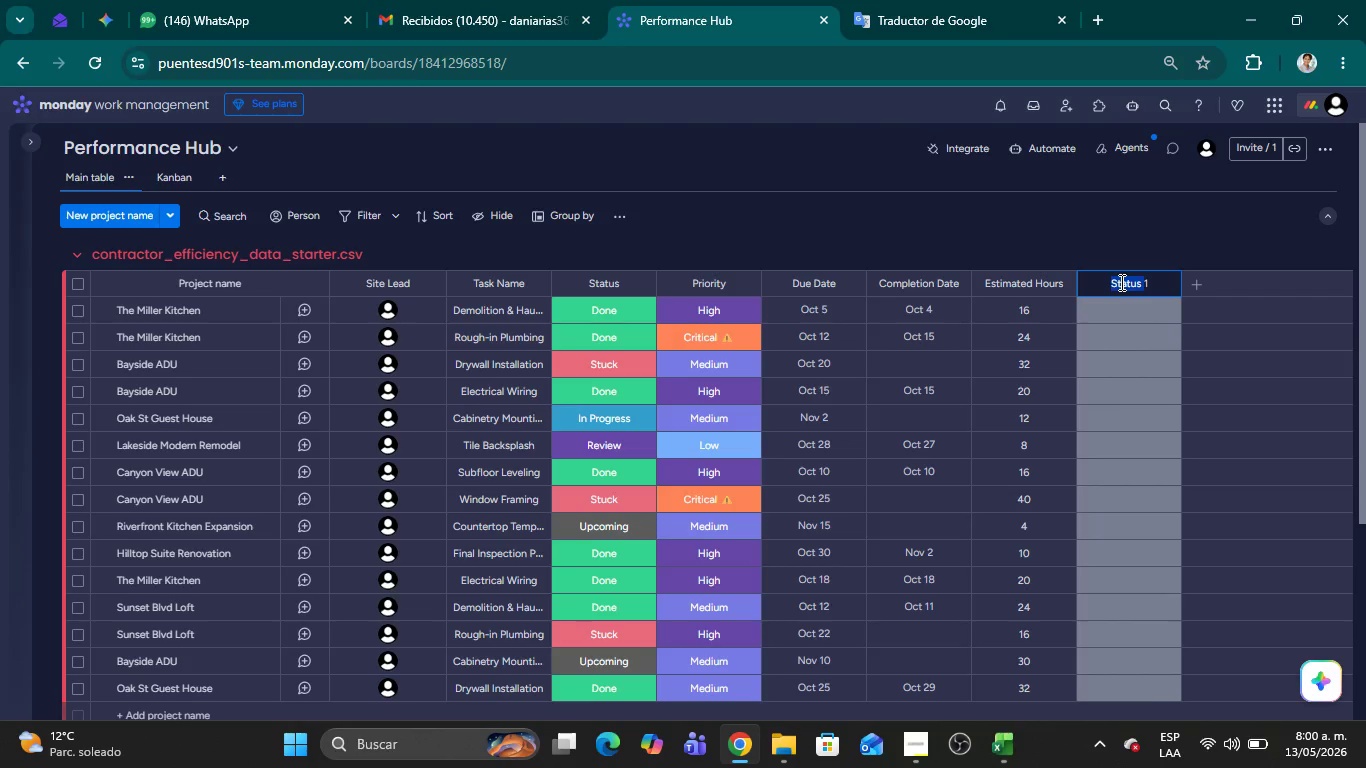 
type(Site Lead[Delete])
 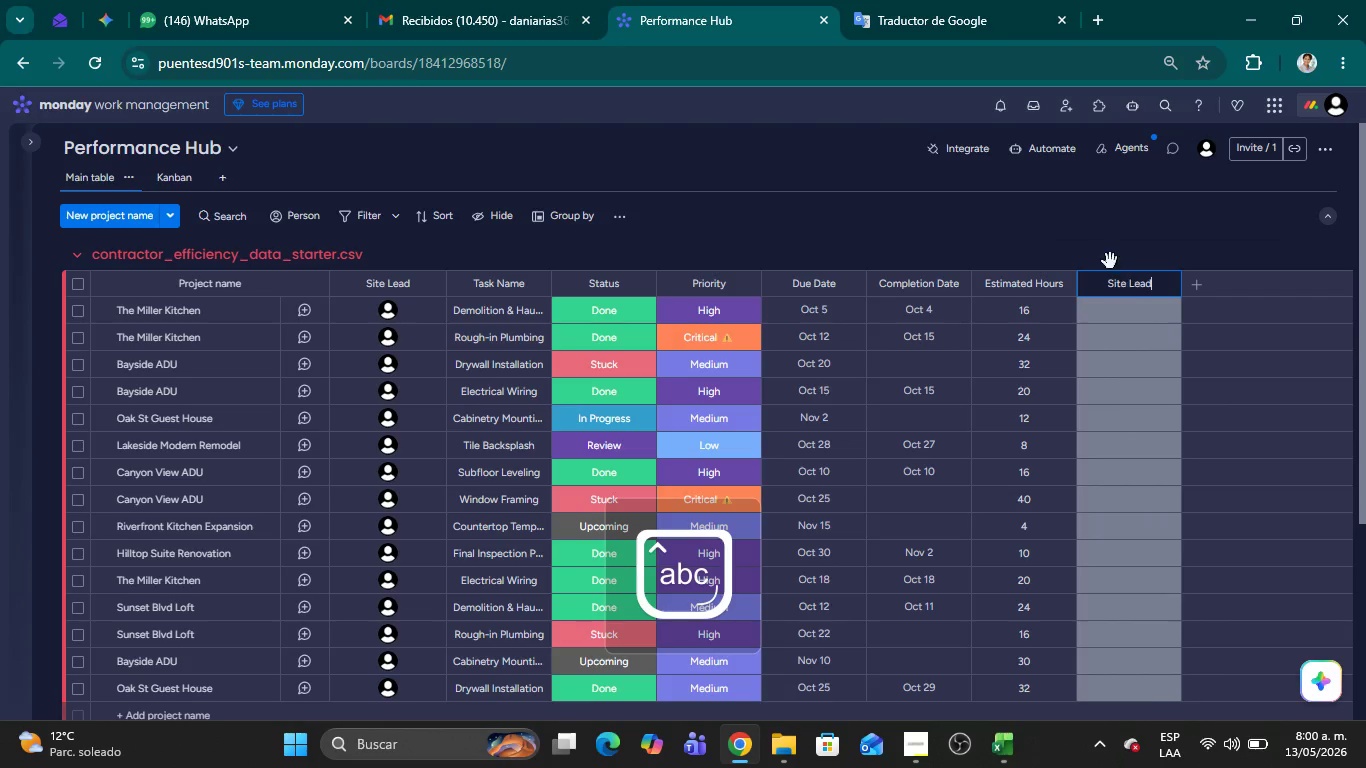 
left_click([1077, 221])
 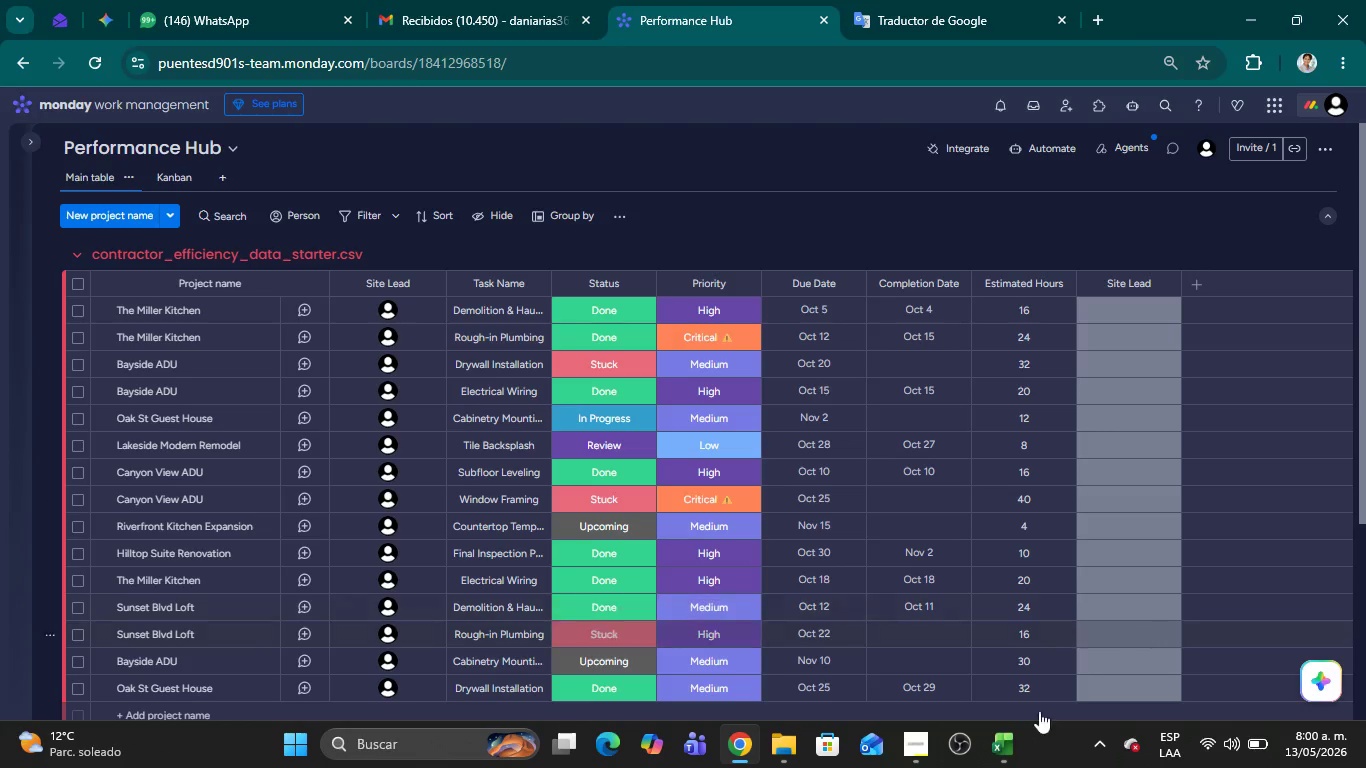 
left_click([1015, 749])
 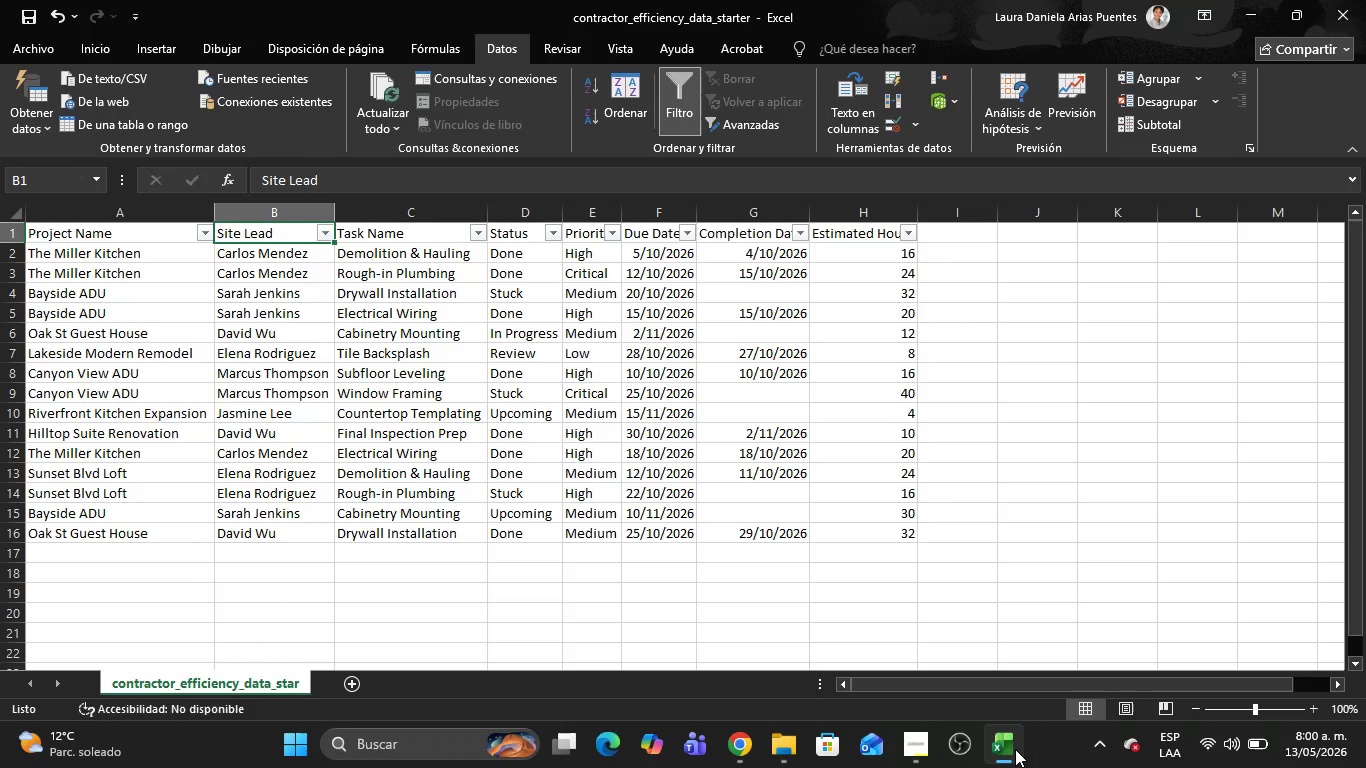 
left_click([1015, 749])
 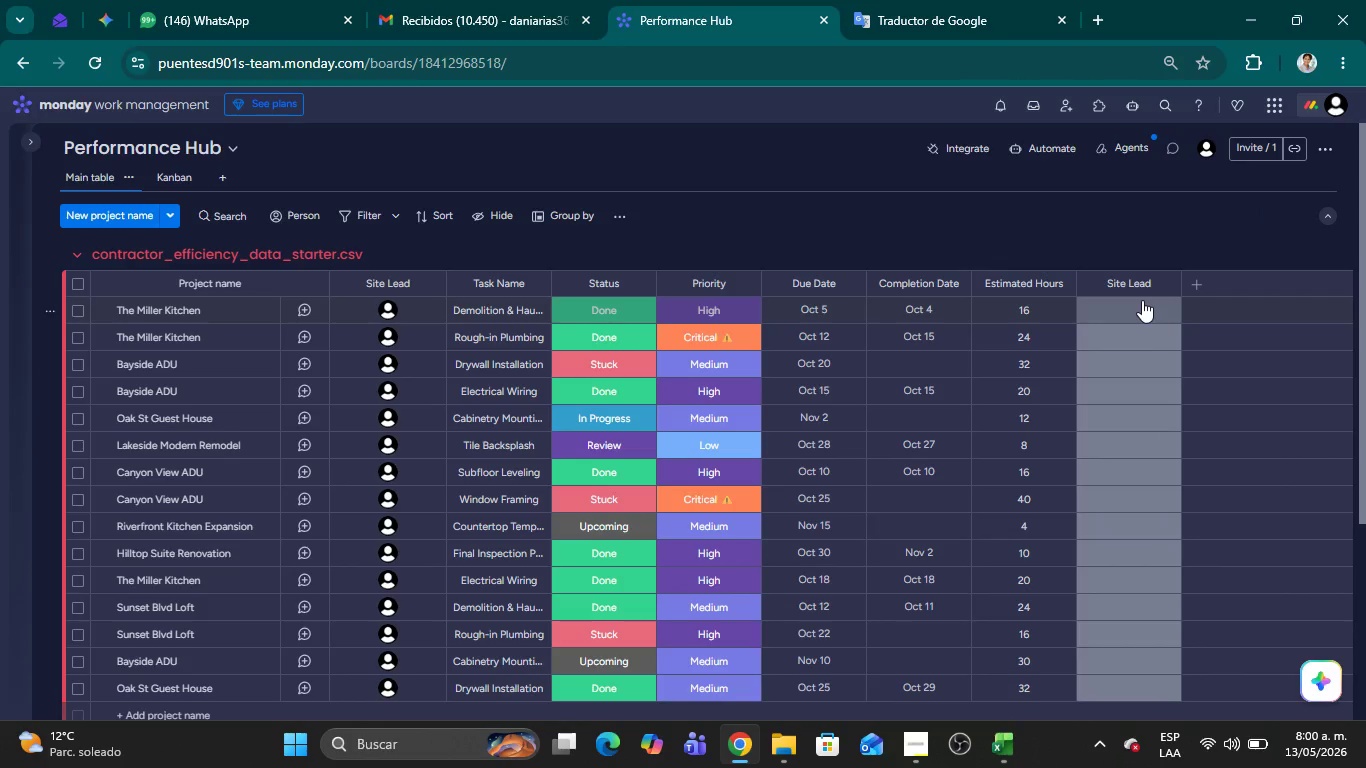 
left_click([1142, 300])
 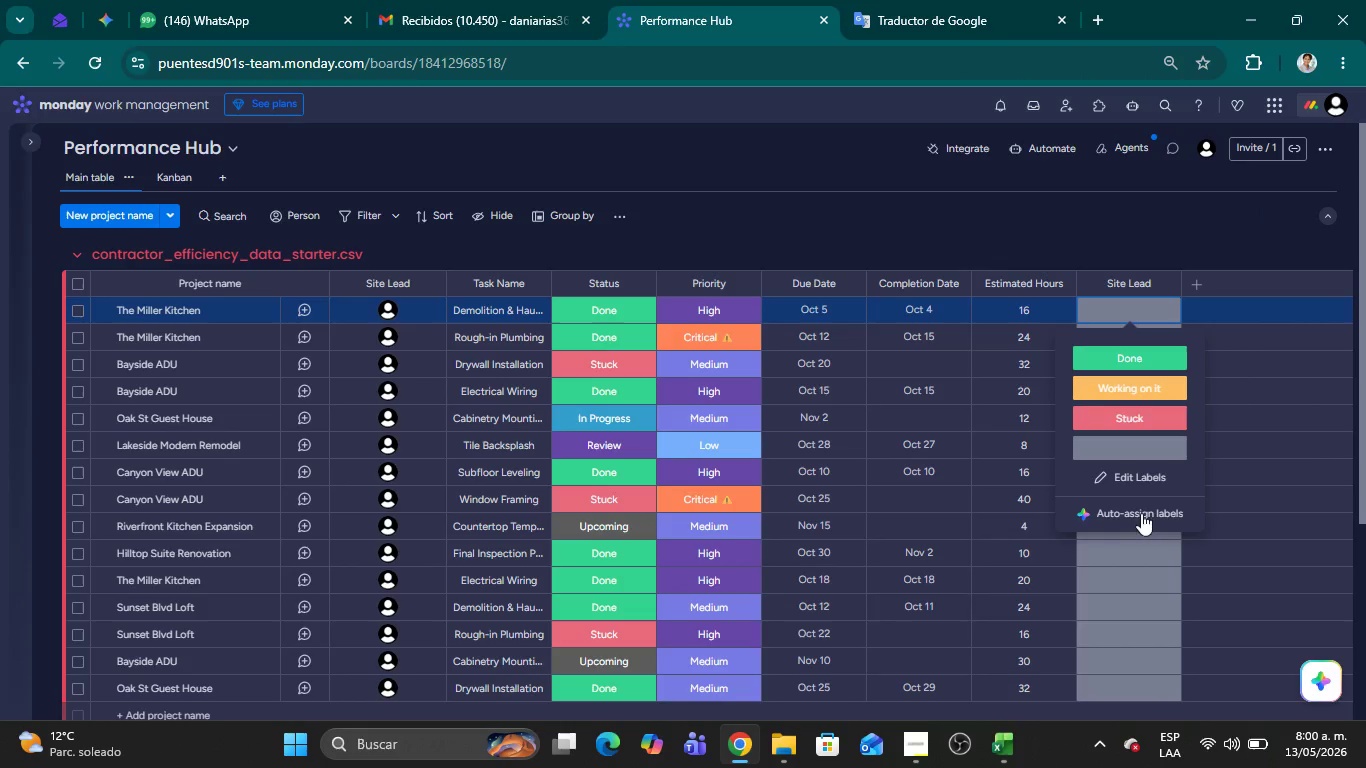 
left_click([1140, 483])
 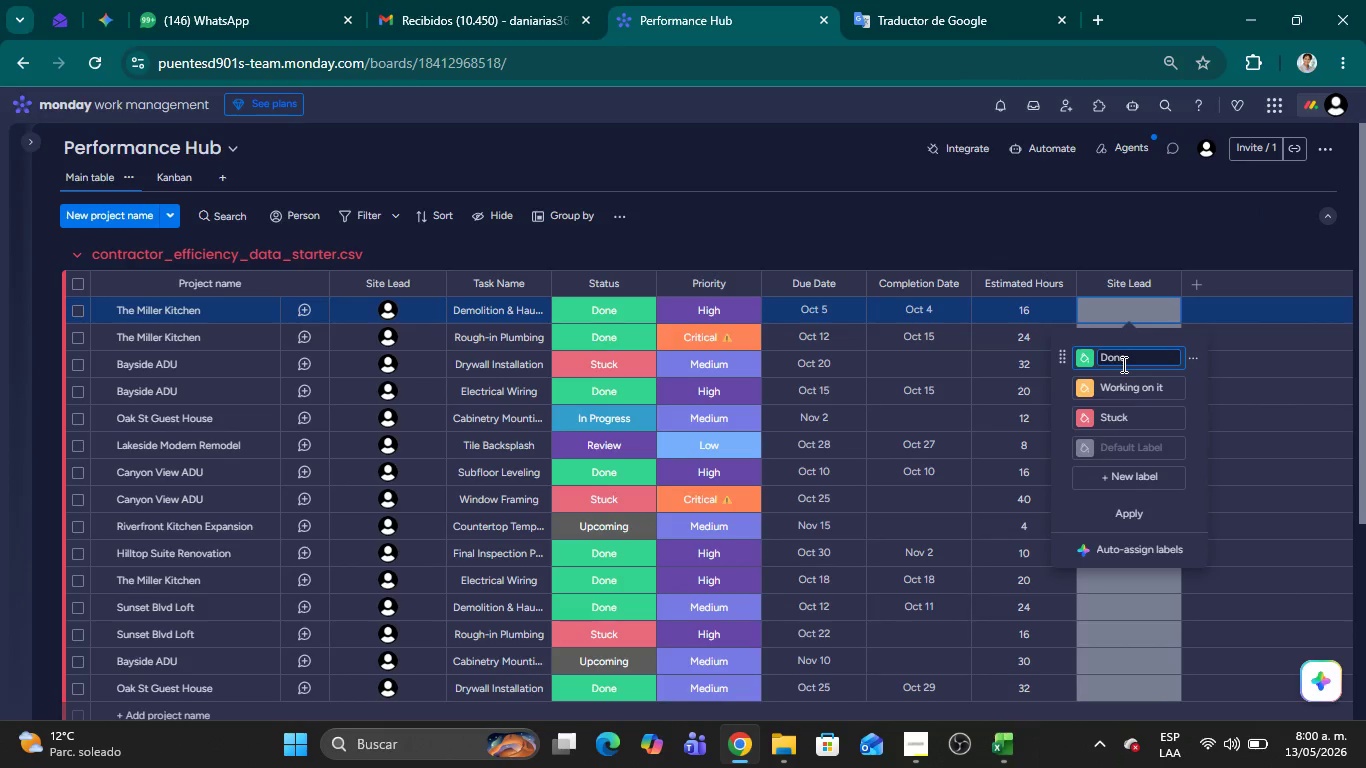 
hold_key(key=Backspace, duration=0.98)
 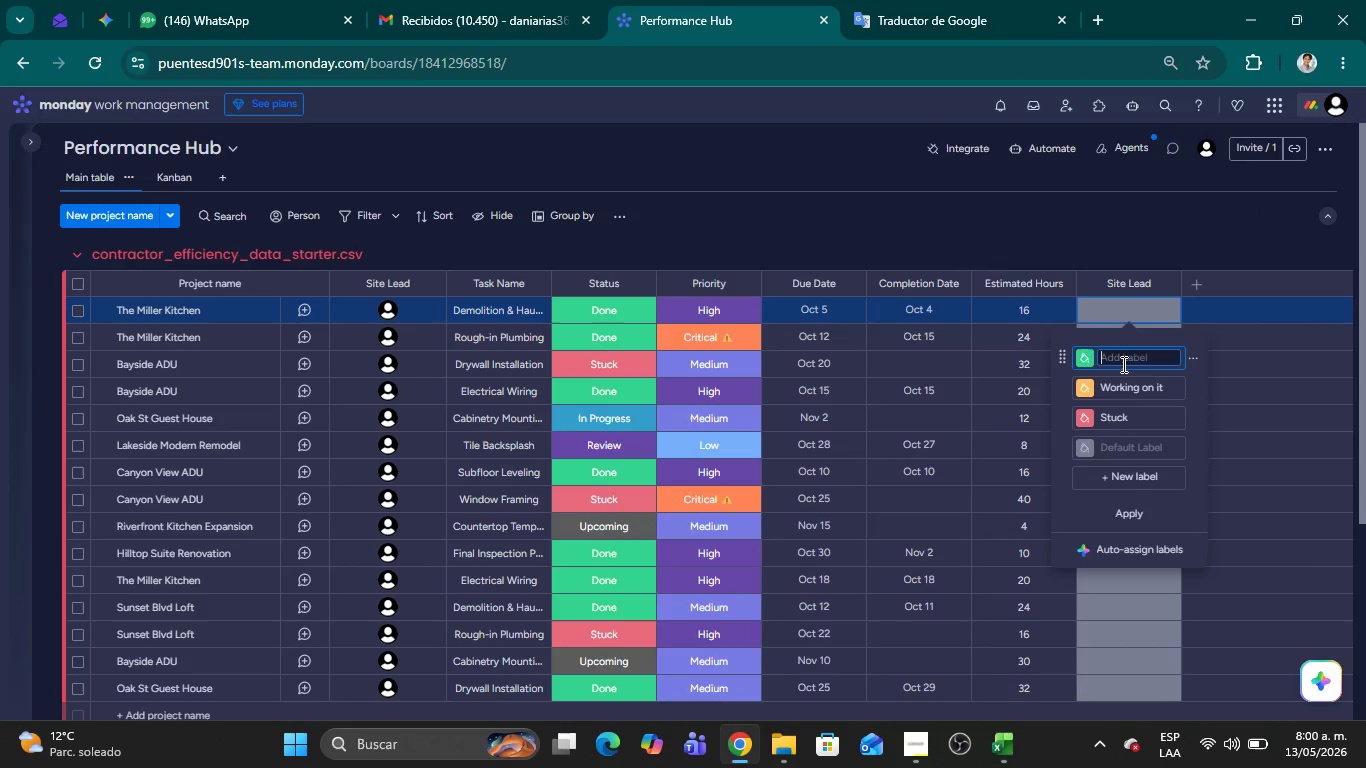 
type(Carlos Mendez)
 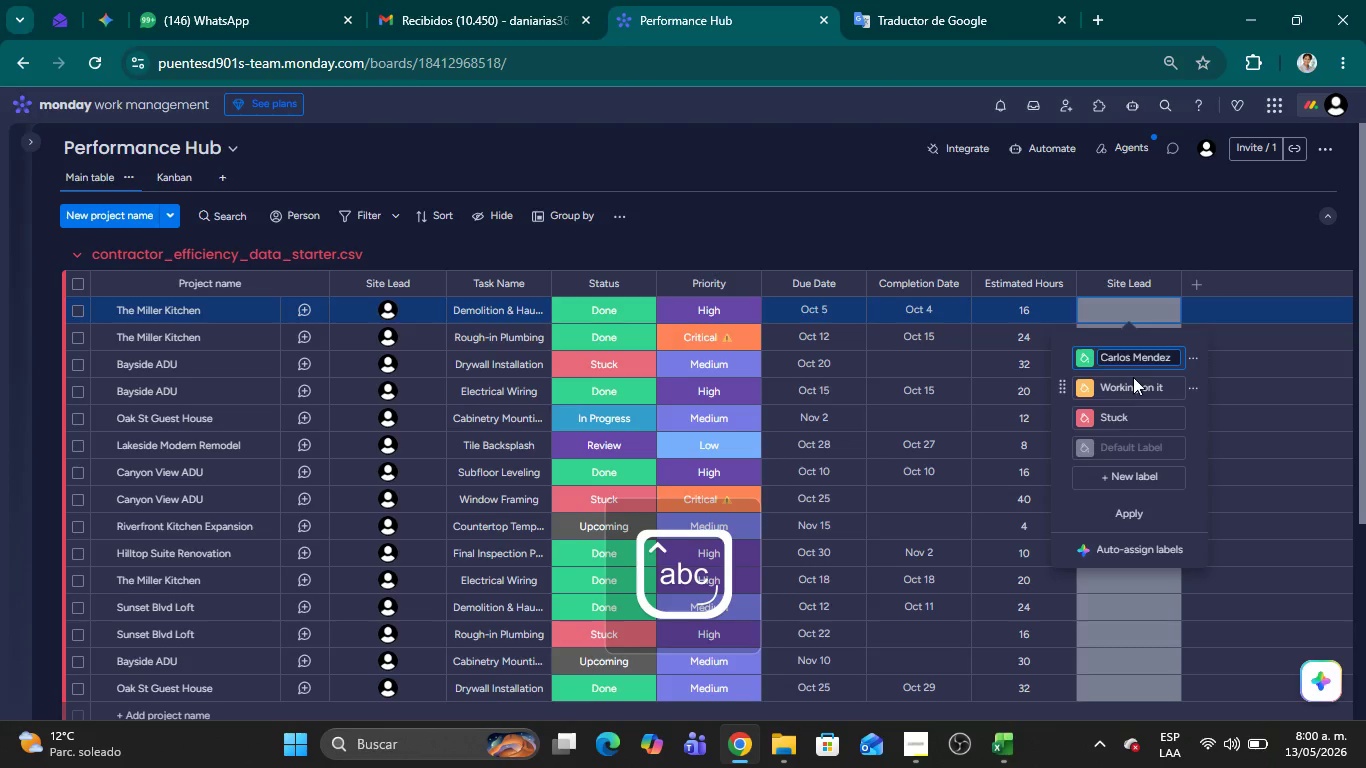 
double_click([1131, 386])
 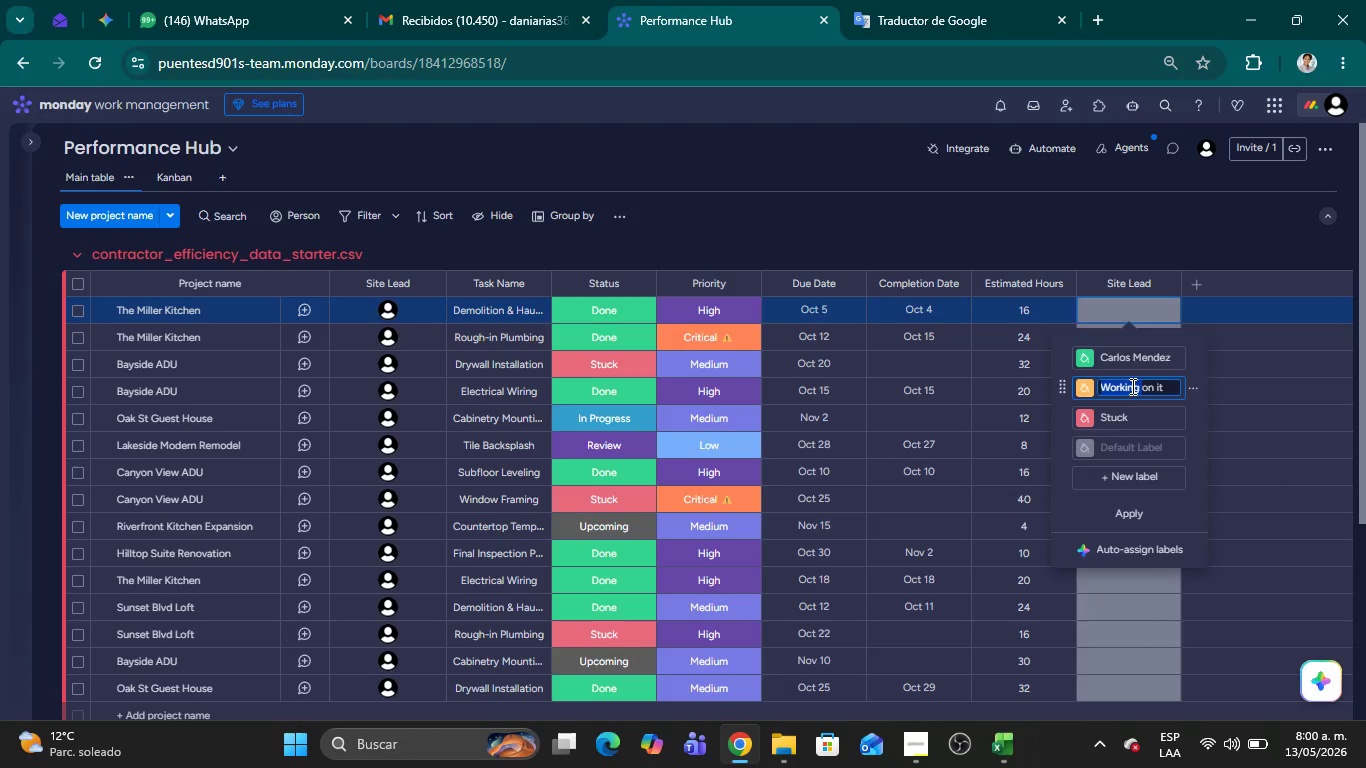 
key(Alt+AltLeft)
 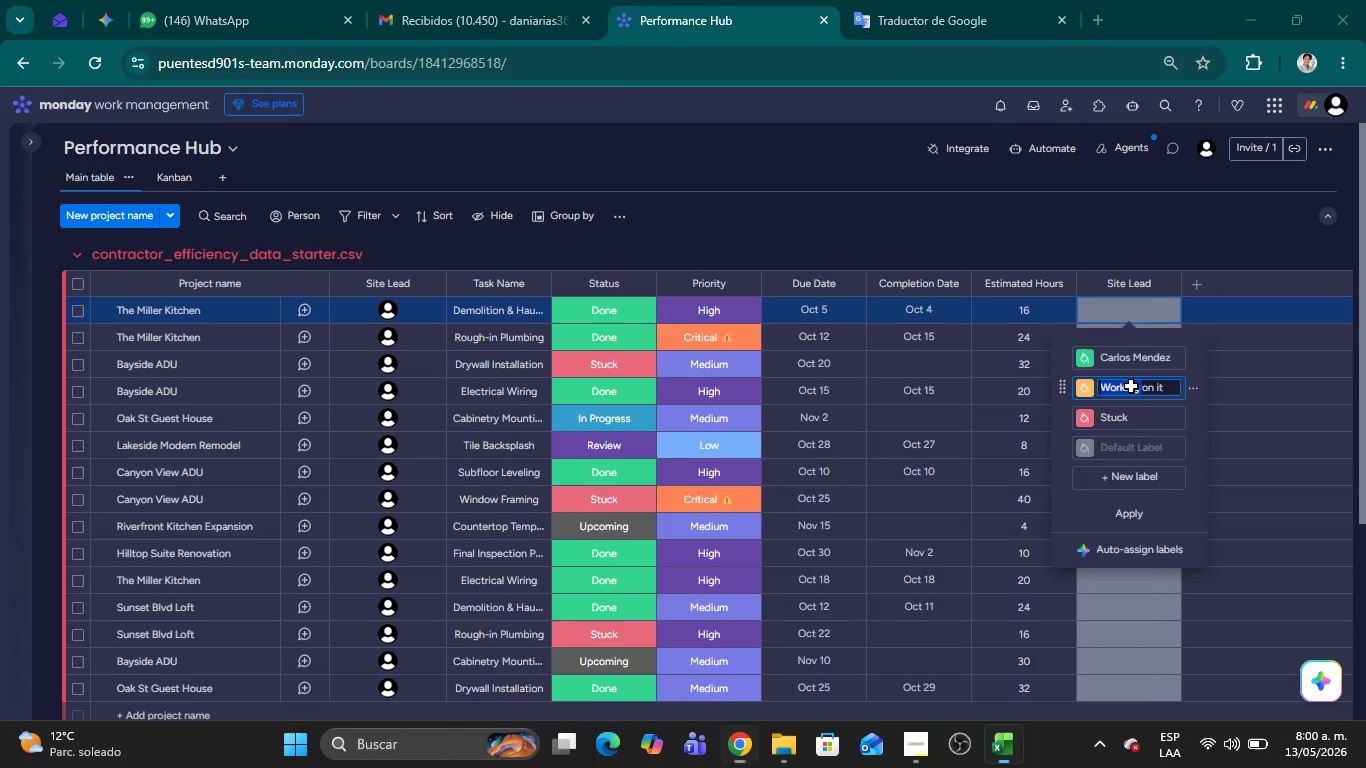 
key(Alt+Tab)
 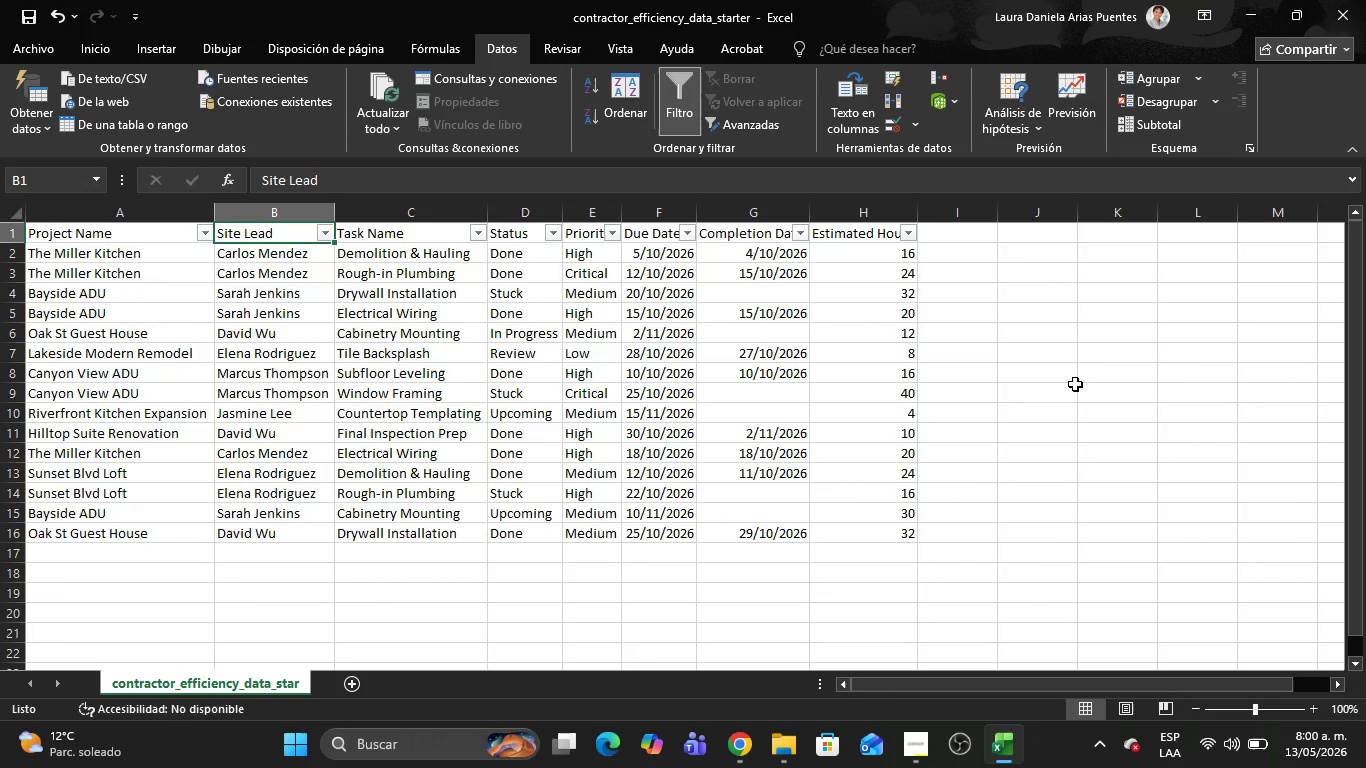 
key(Alt+AltLeft)
 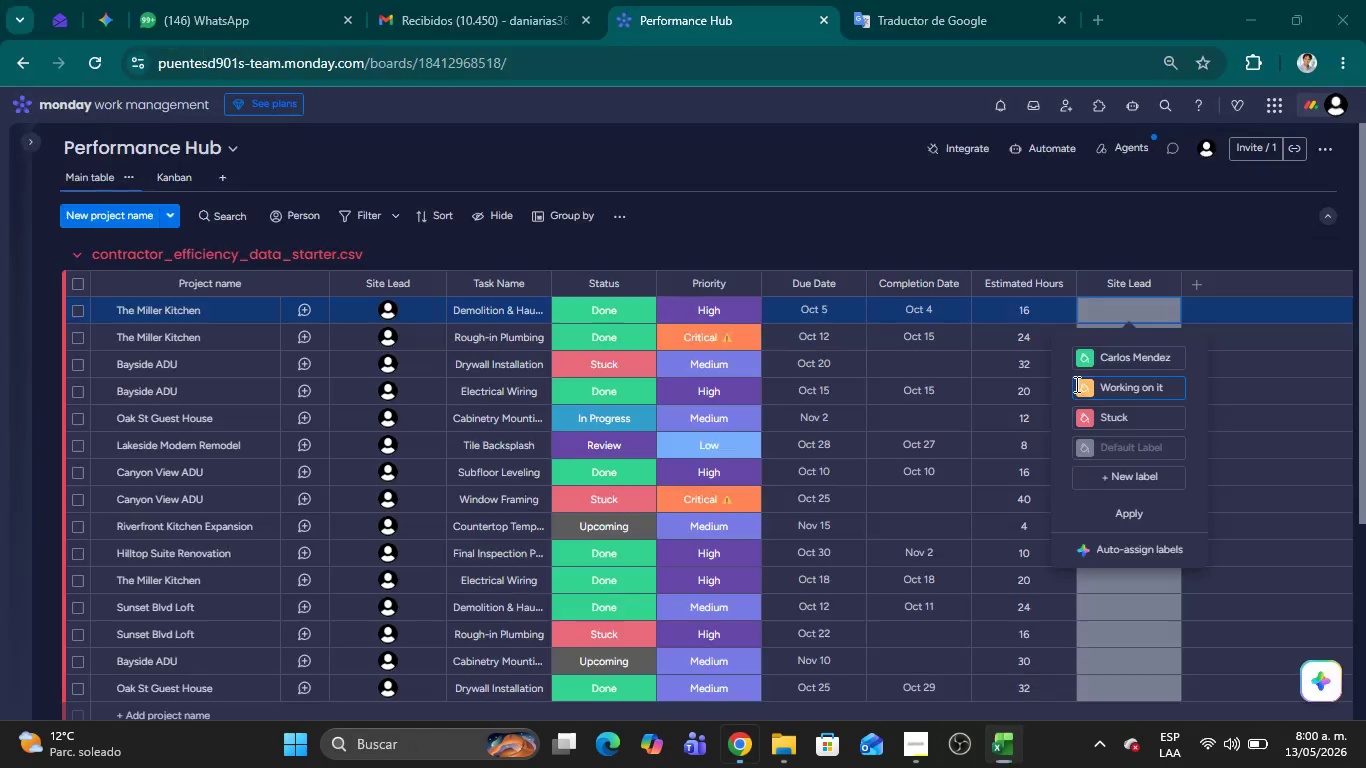 
key(Alt+Tab)
 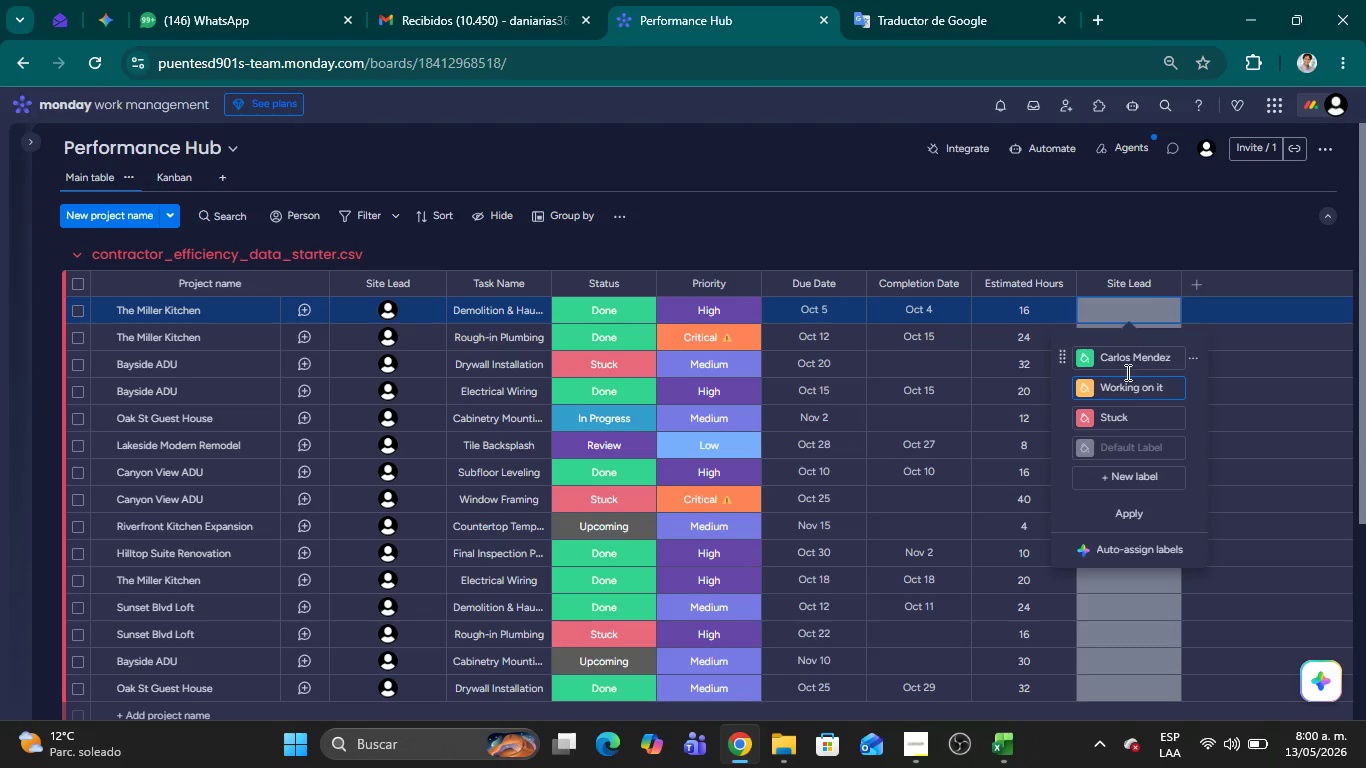 
double_click([1115, 386])
 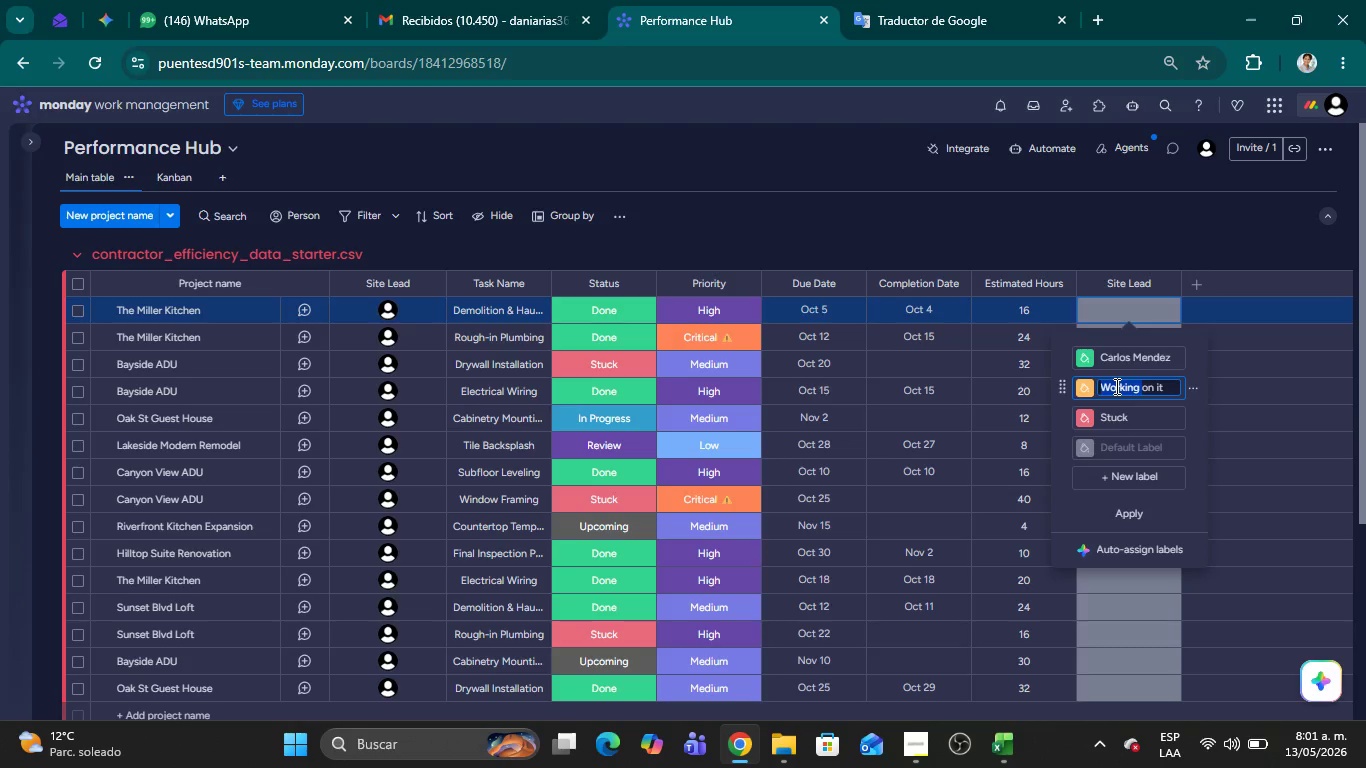 
key(Backspace)
type(Sarah Jenkins)
 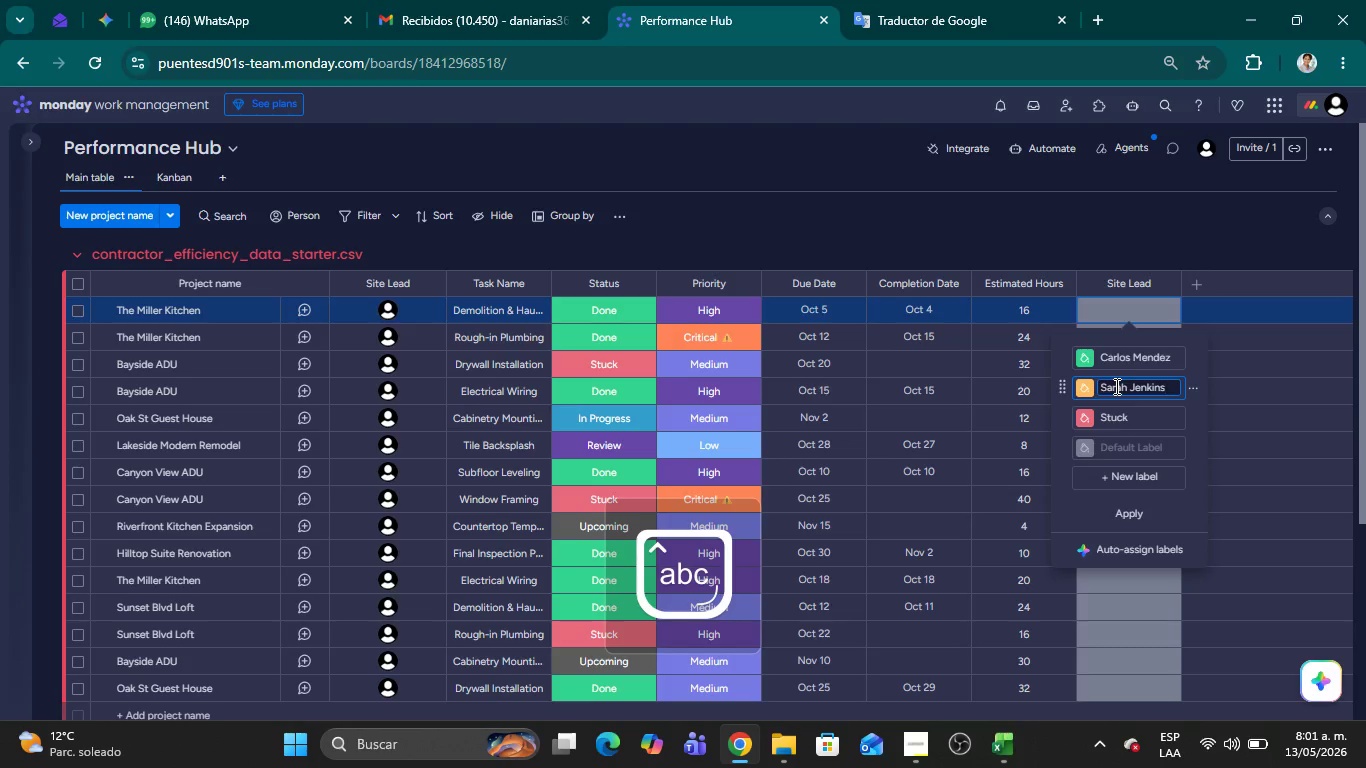 
hold_key(key=Delete, duration=0.97)
 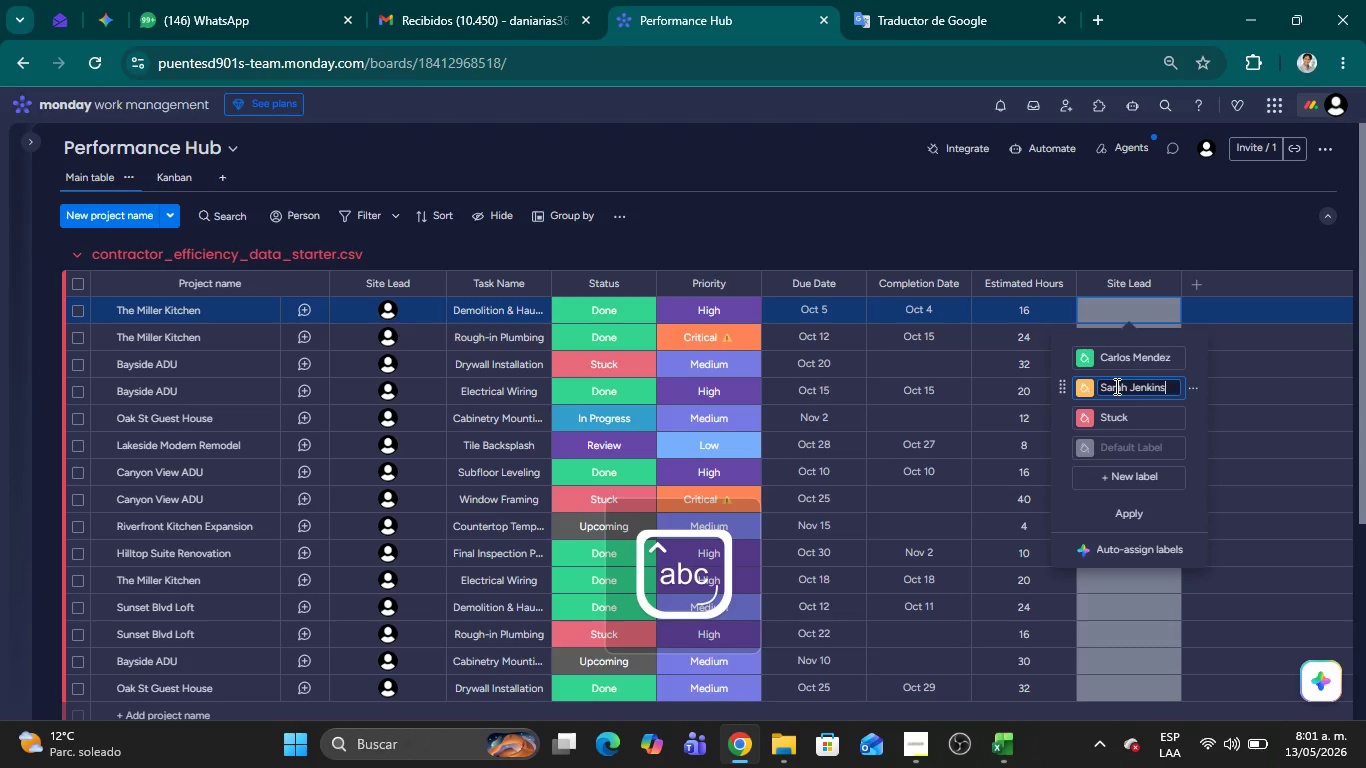 
key(Alt+AltLeft)
 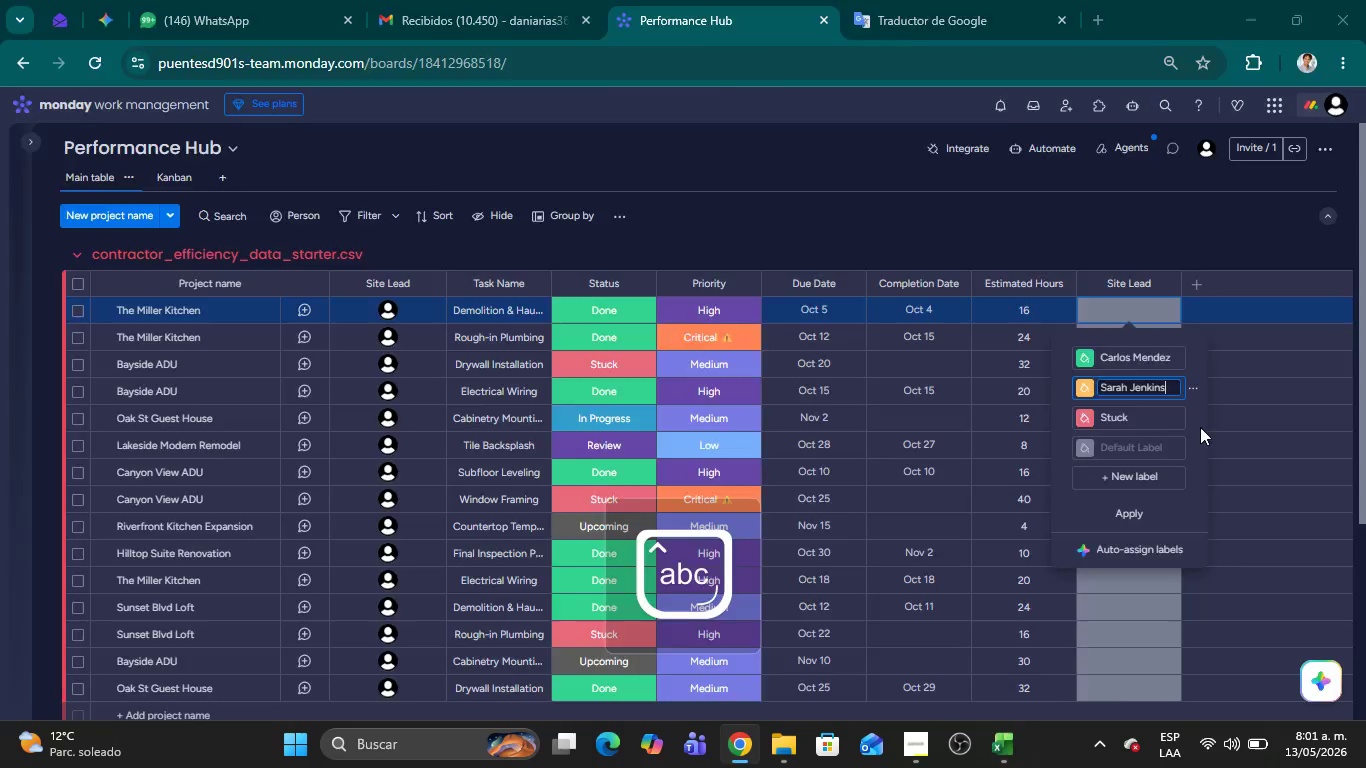 
key(Alt+Tab)
 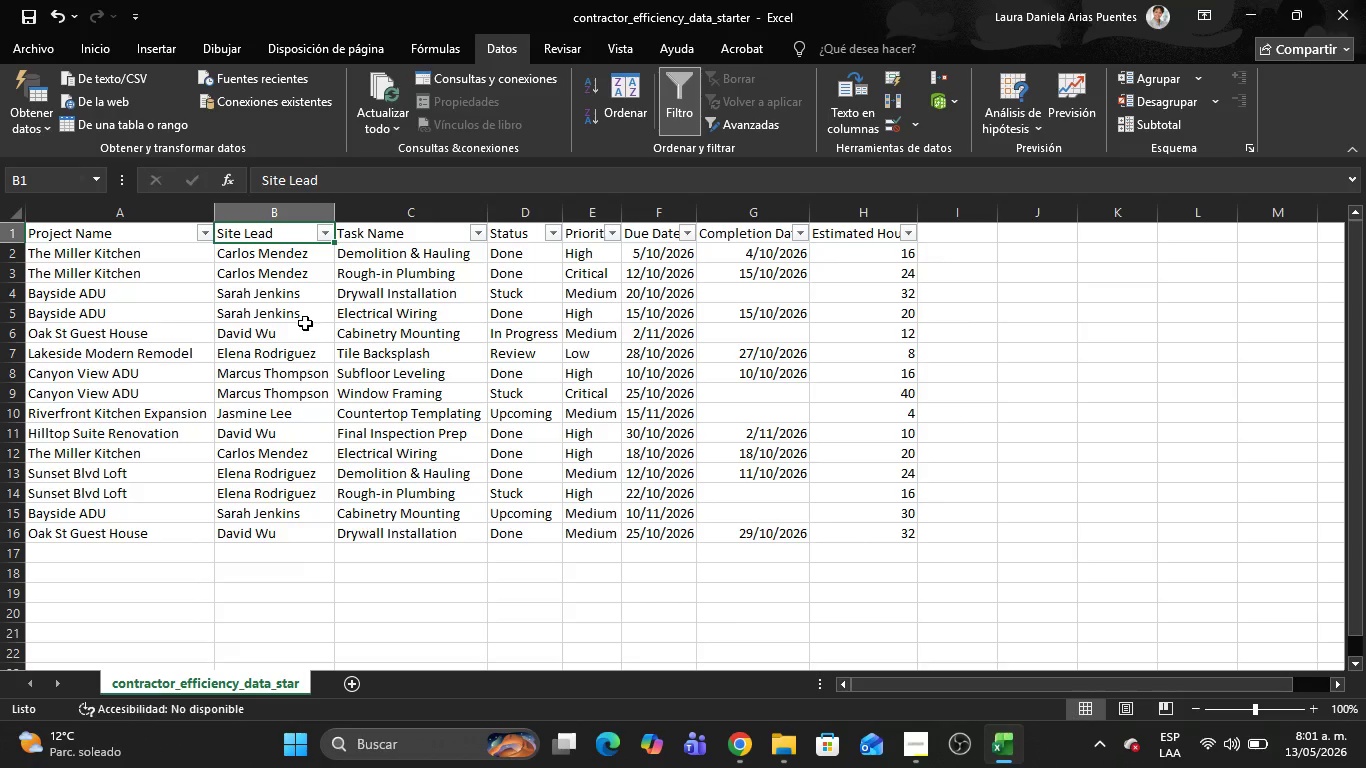 
left_click([300, 332])
 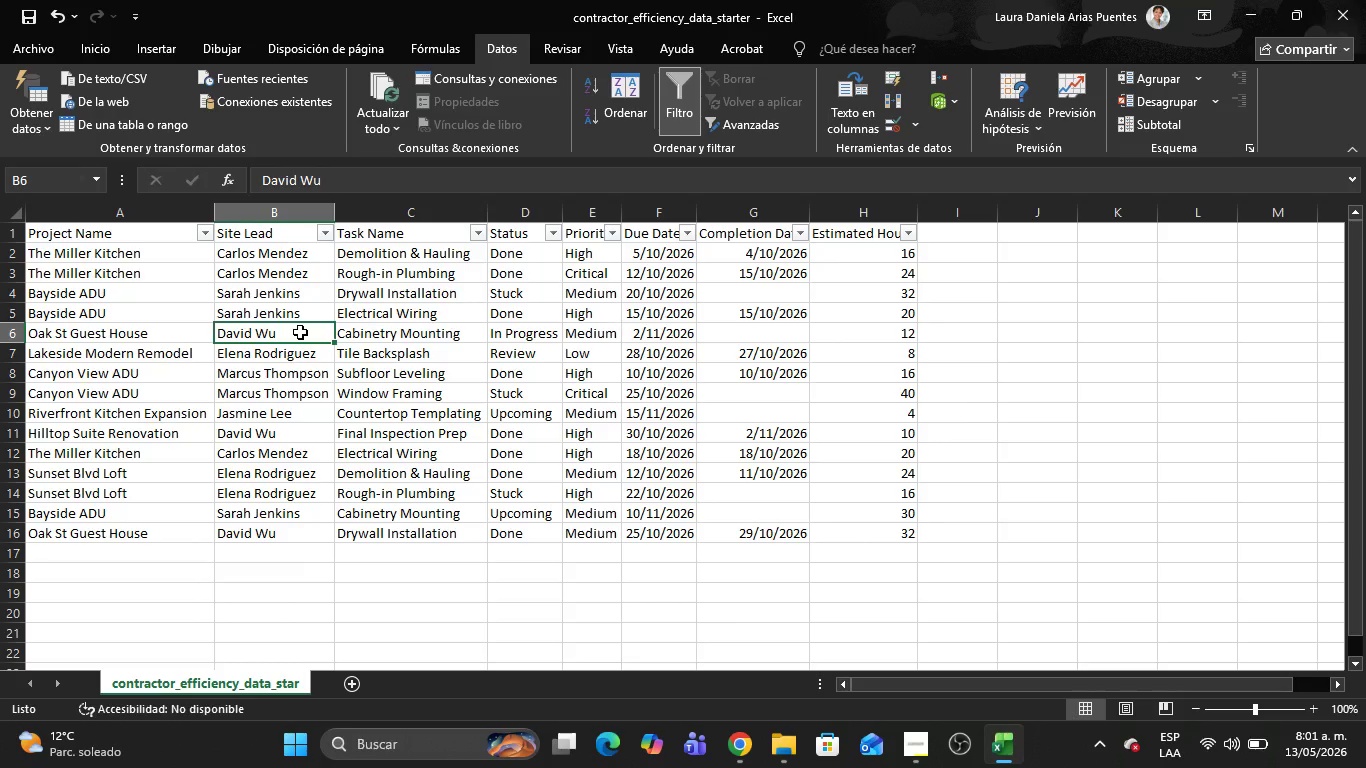 
key(Alt+AltLeft)
 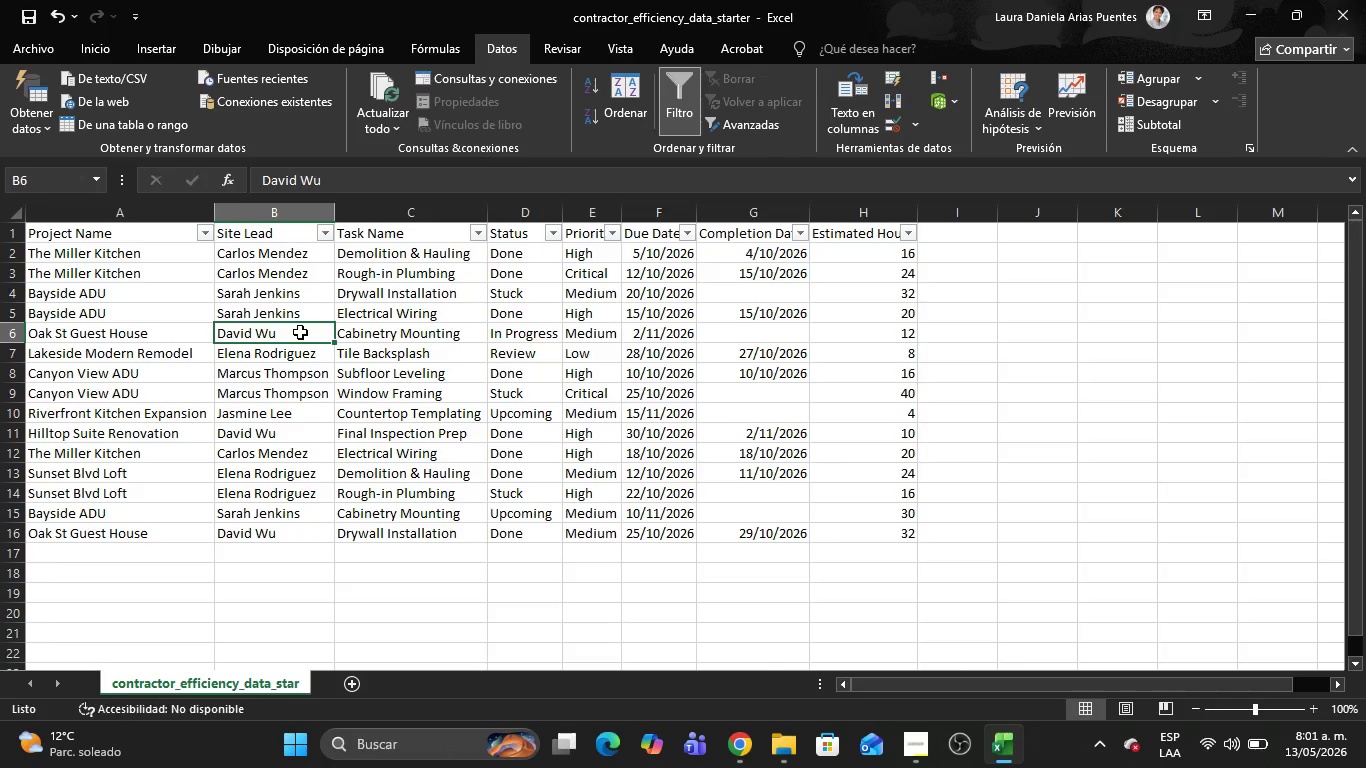 
key(Alt+Tab)
 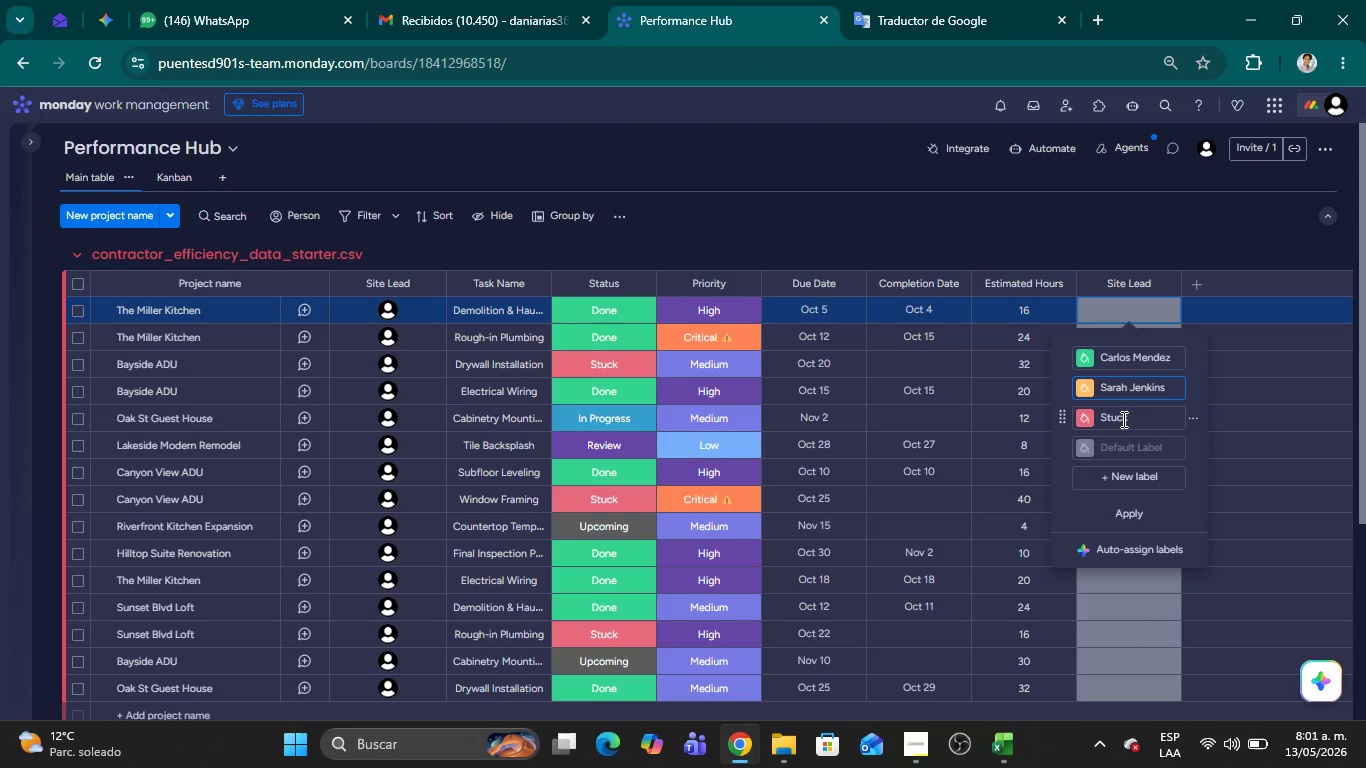 
double_click([1122, 419])
 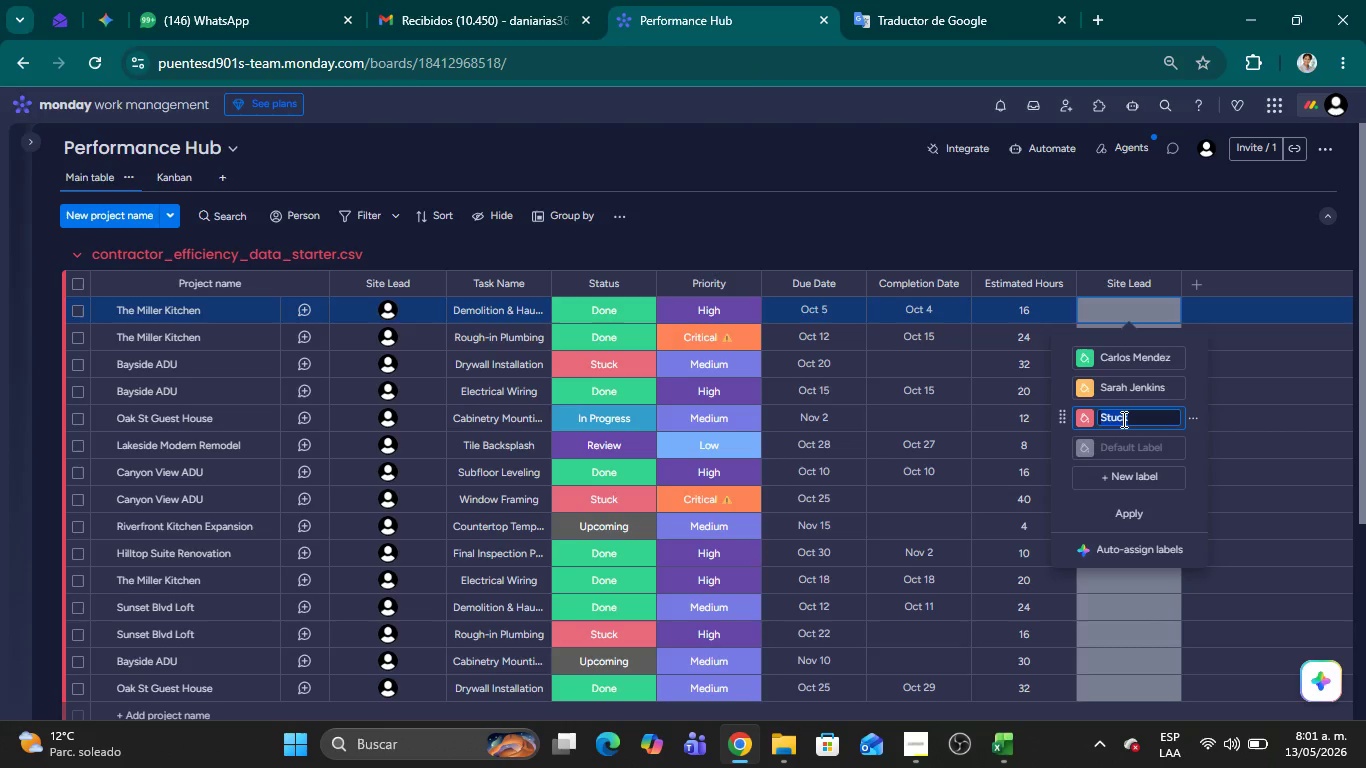 
triple_click([1122, 419])
 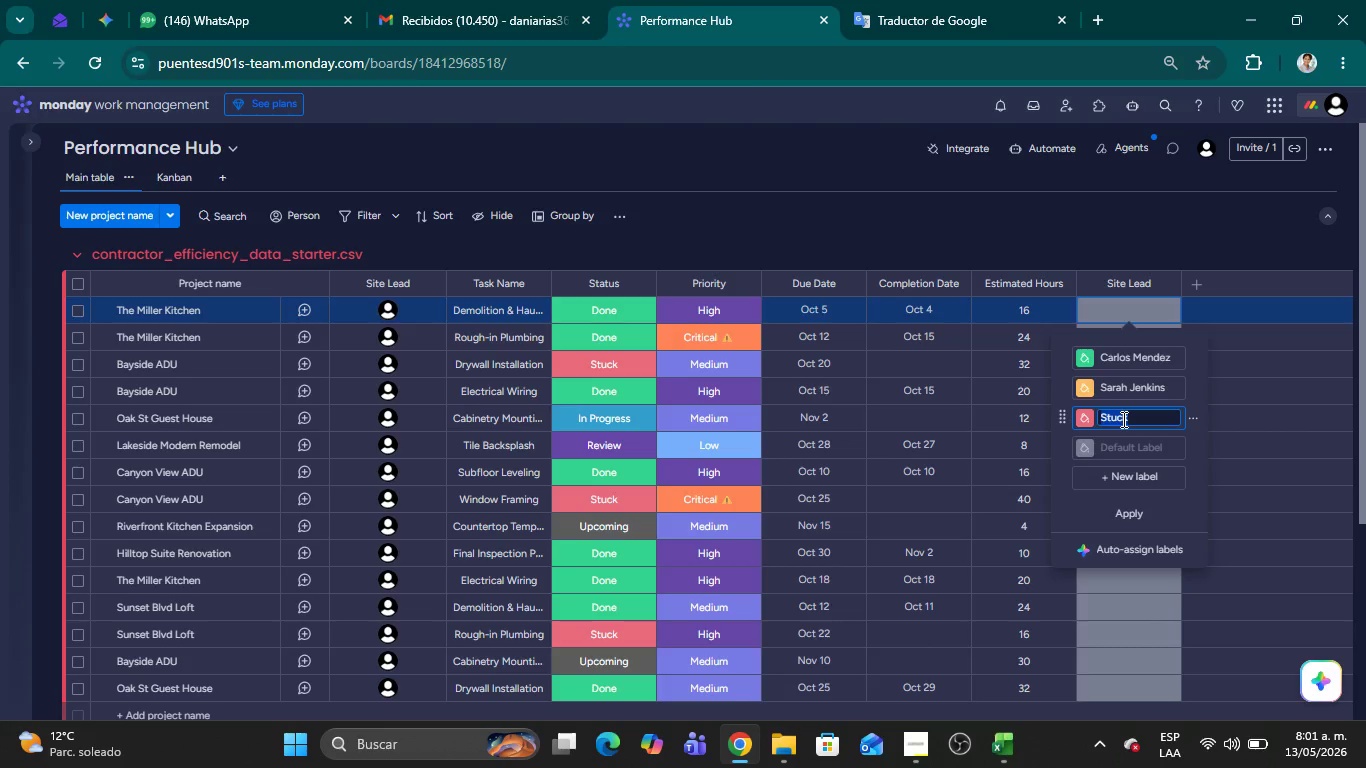 
type(David Wu)
 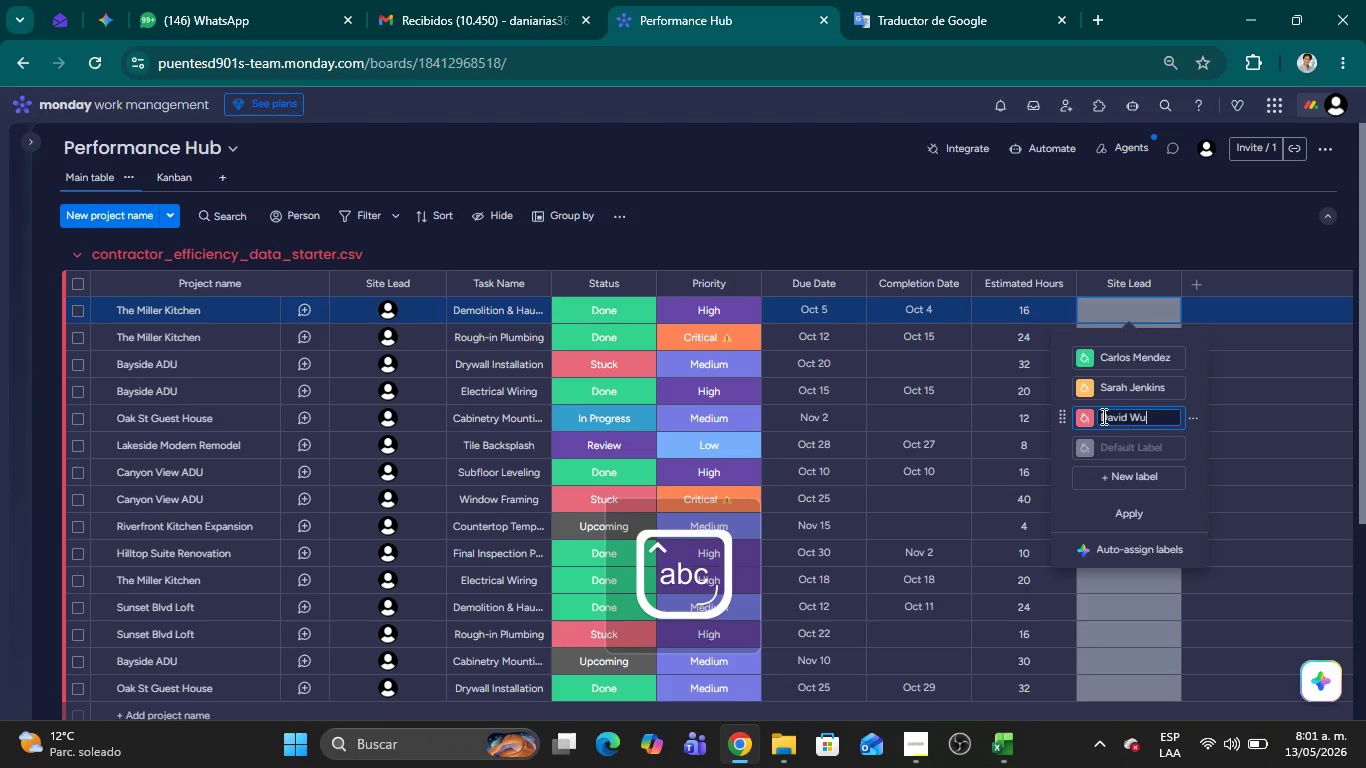 
key(Alt+AltLeft)
 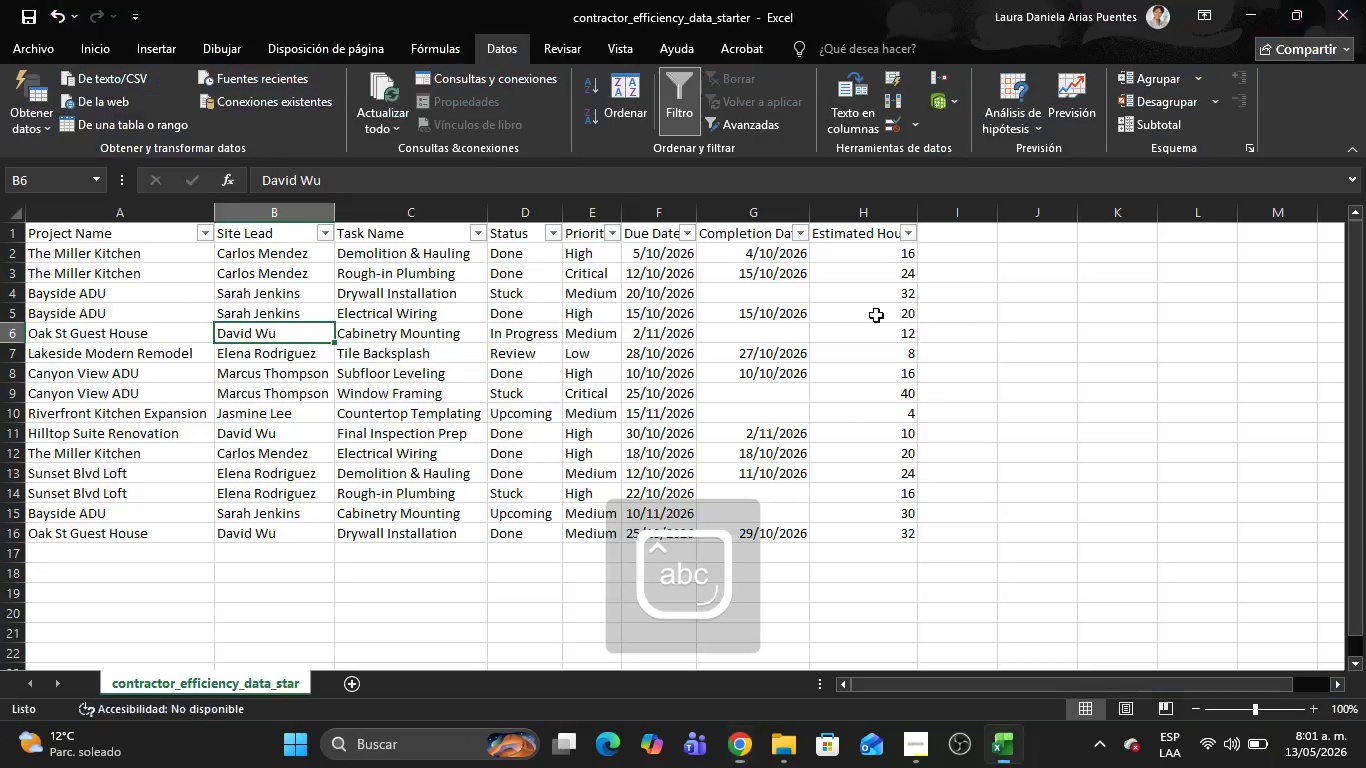 
key(Alt+Tab)
 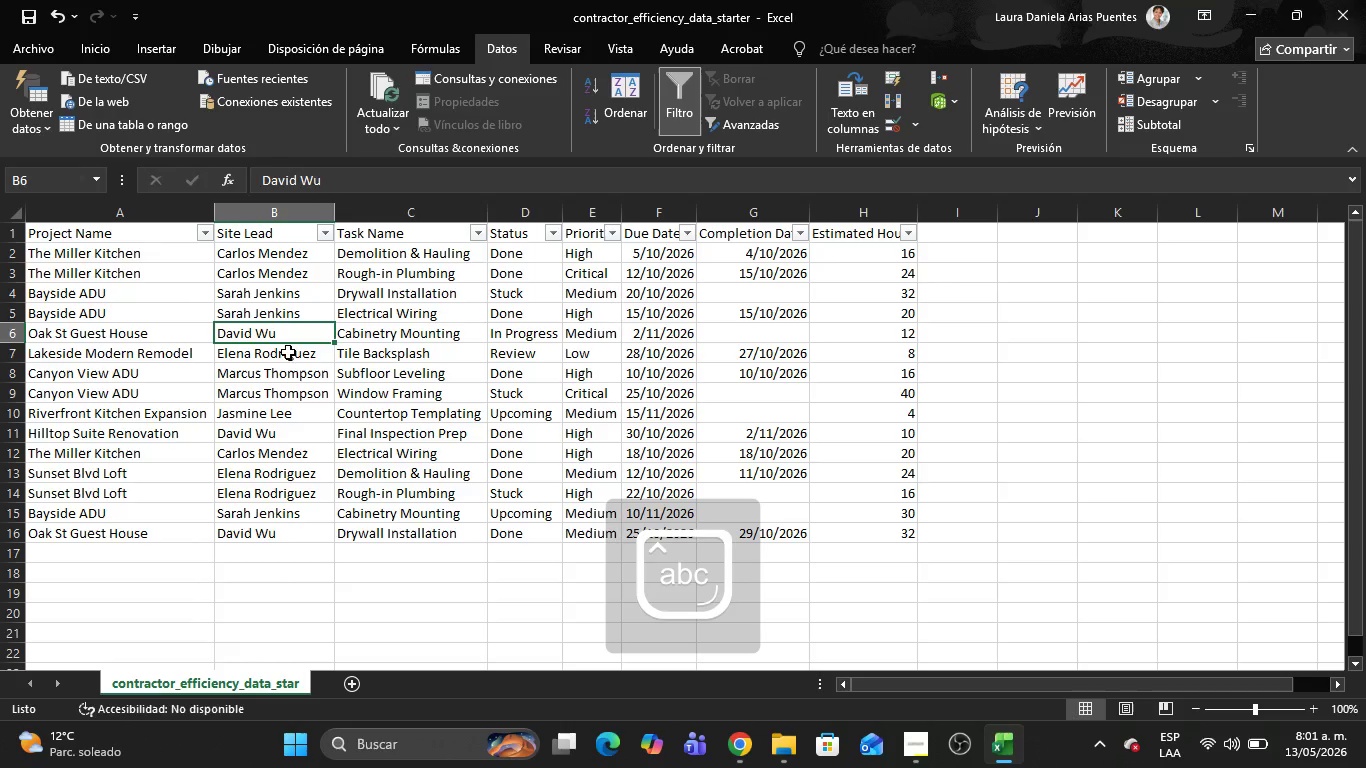 
left_click([287, 351])
 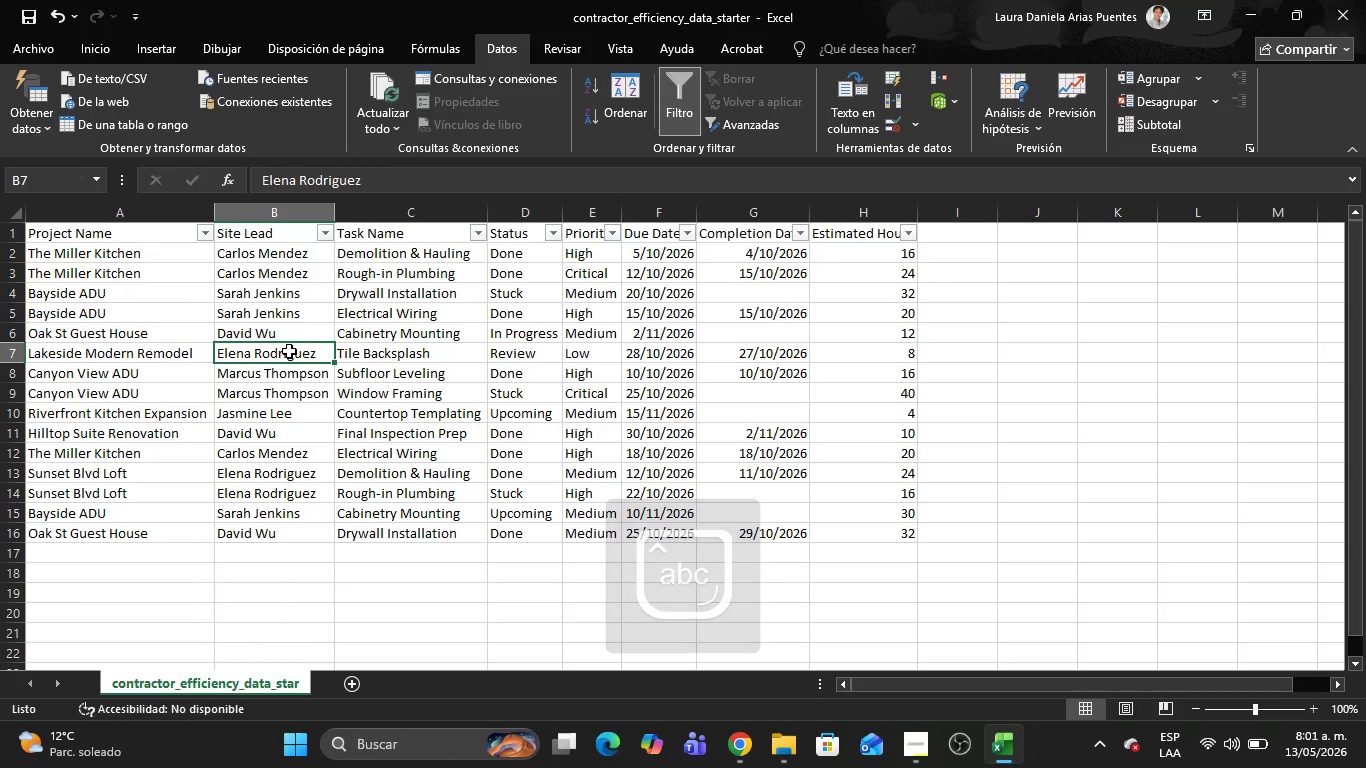 
key(Alt+AltLeft)
 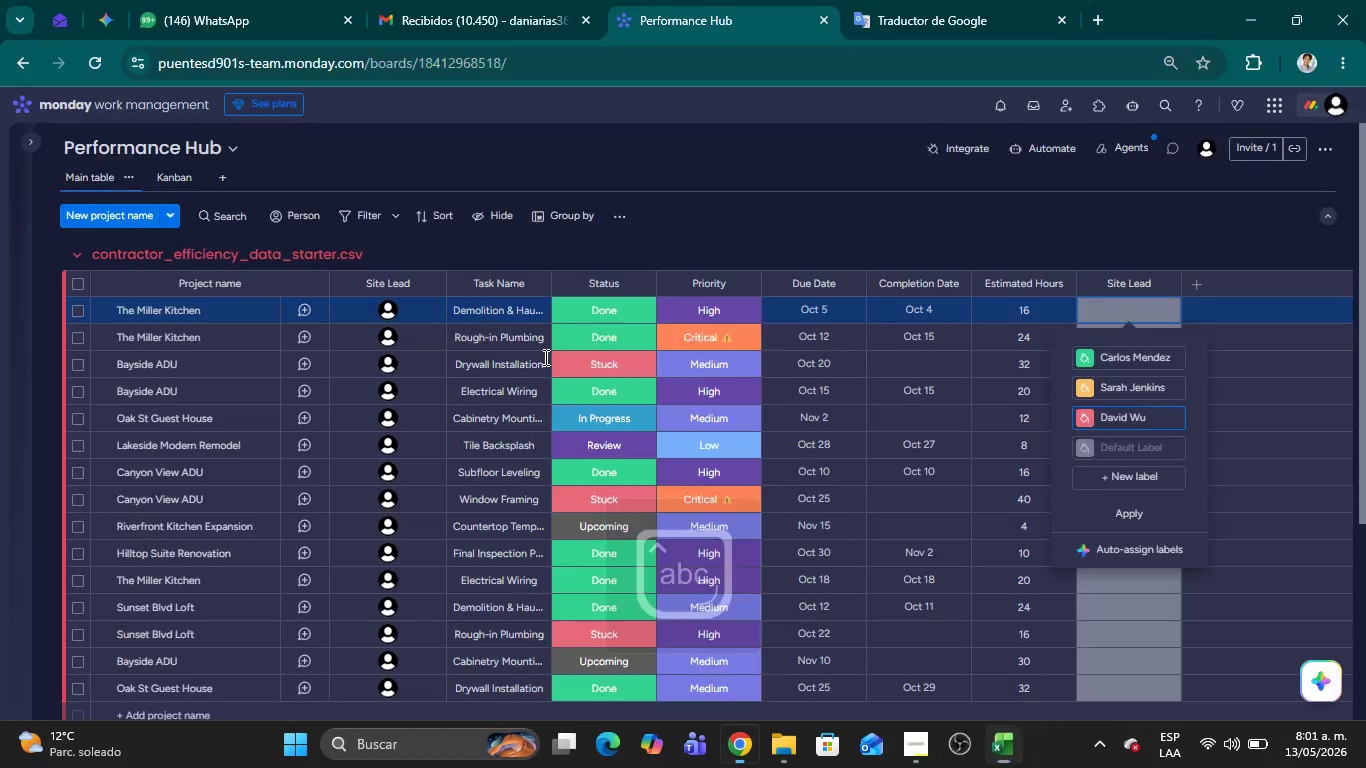 
key(Alt+Tab)
 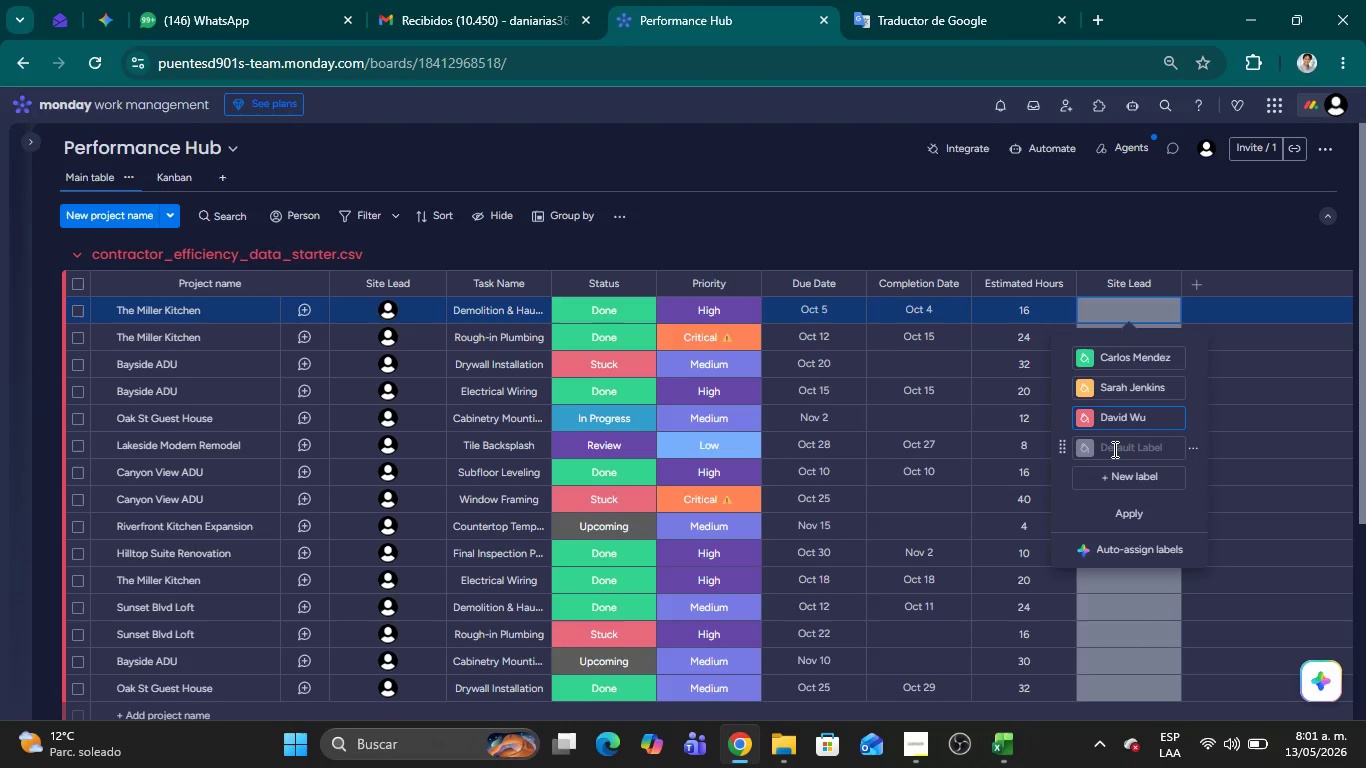 
double_click([1113, 449])
 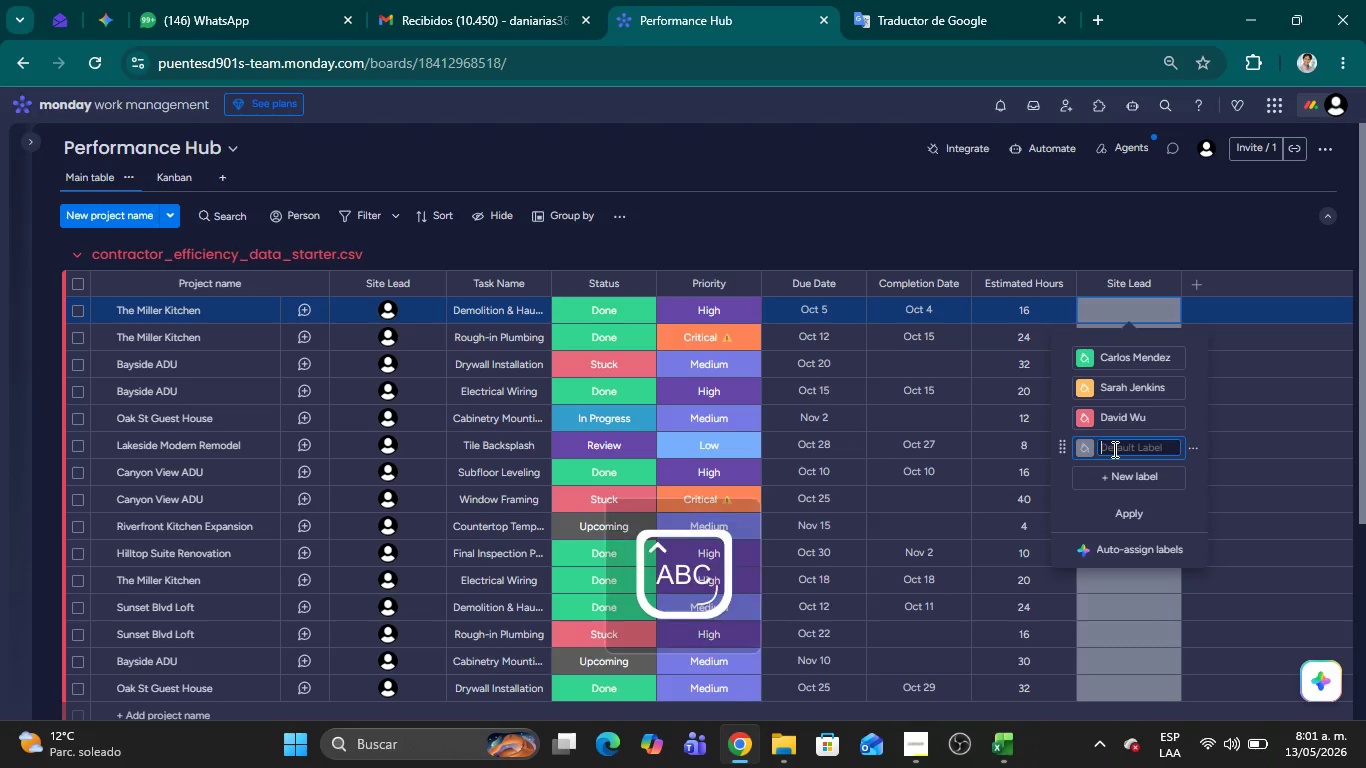 
type(Elena Rodriguez)
 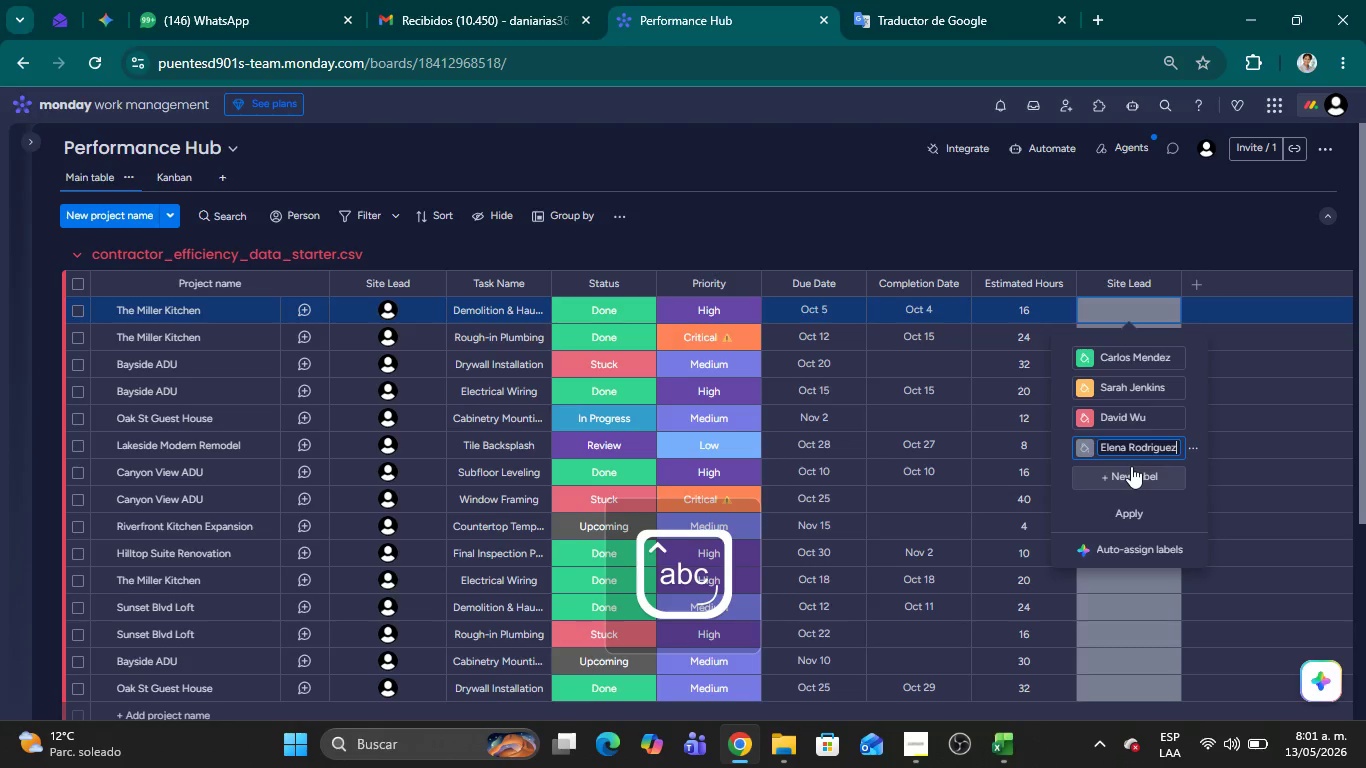 
left_click([1129, 467])
 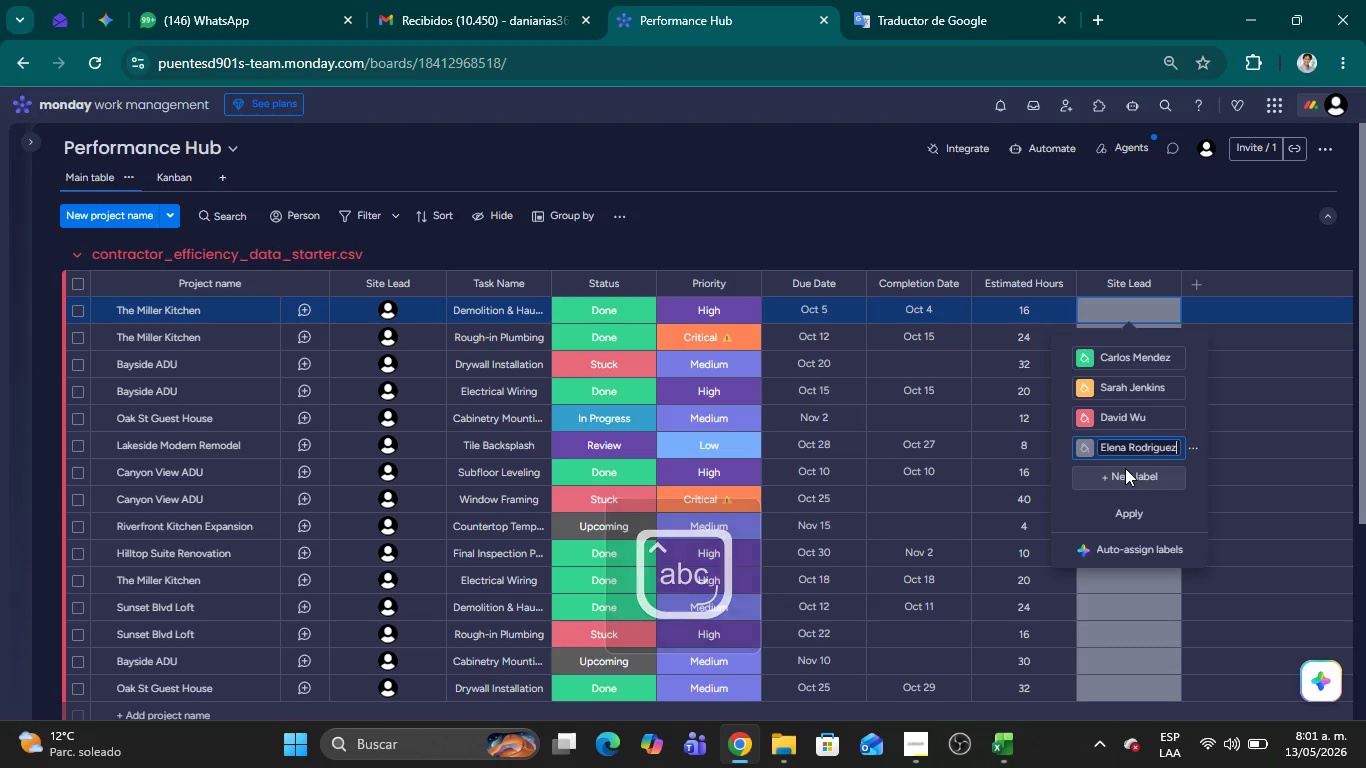 
key(Alt+AltLeft)
 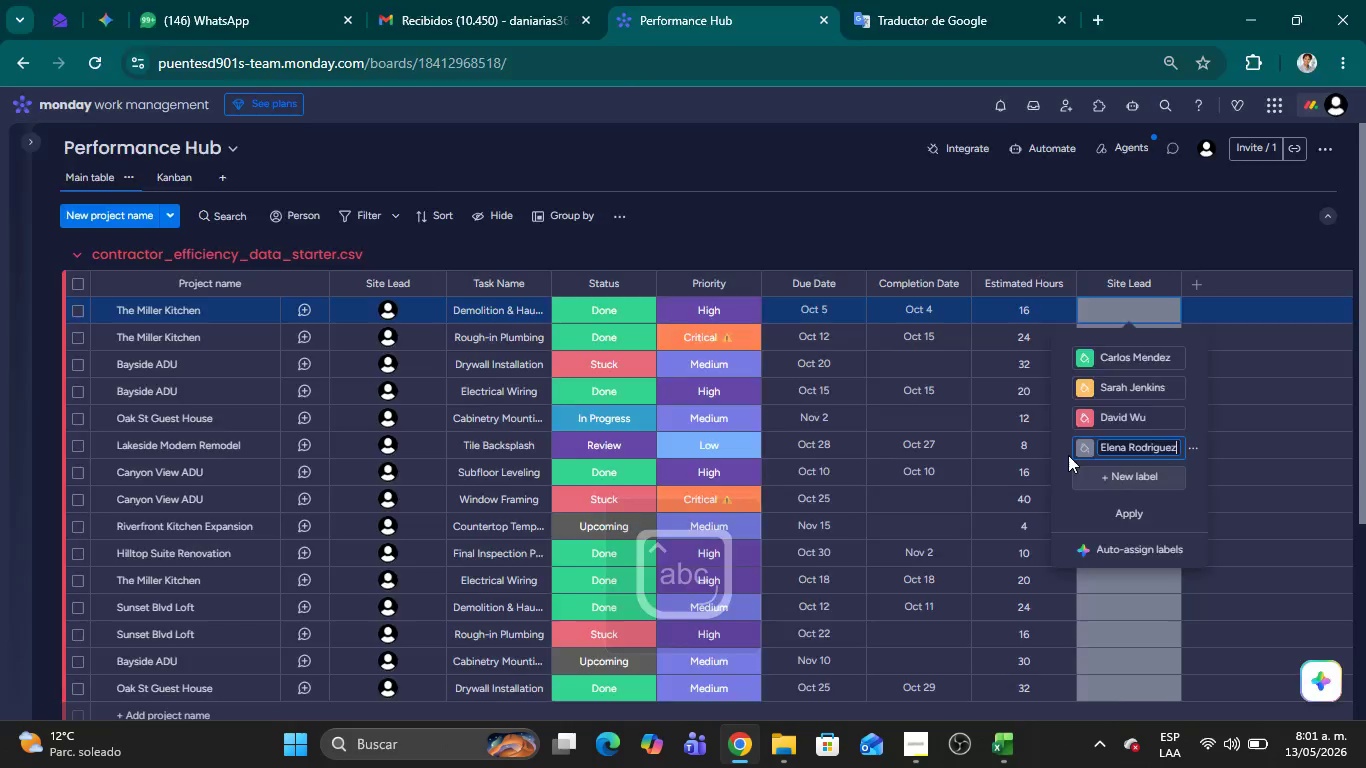 
key(Alt+Tab)
 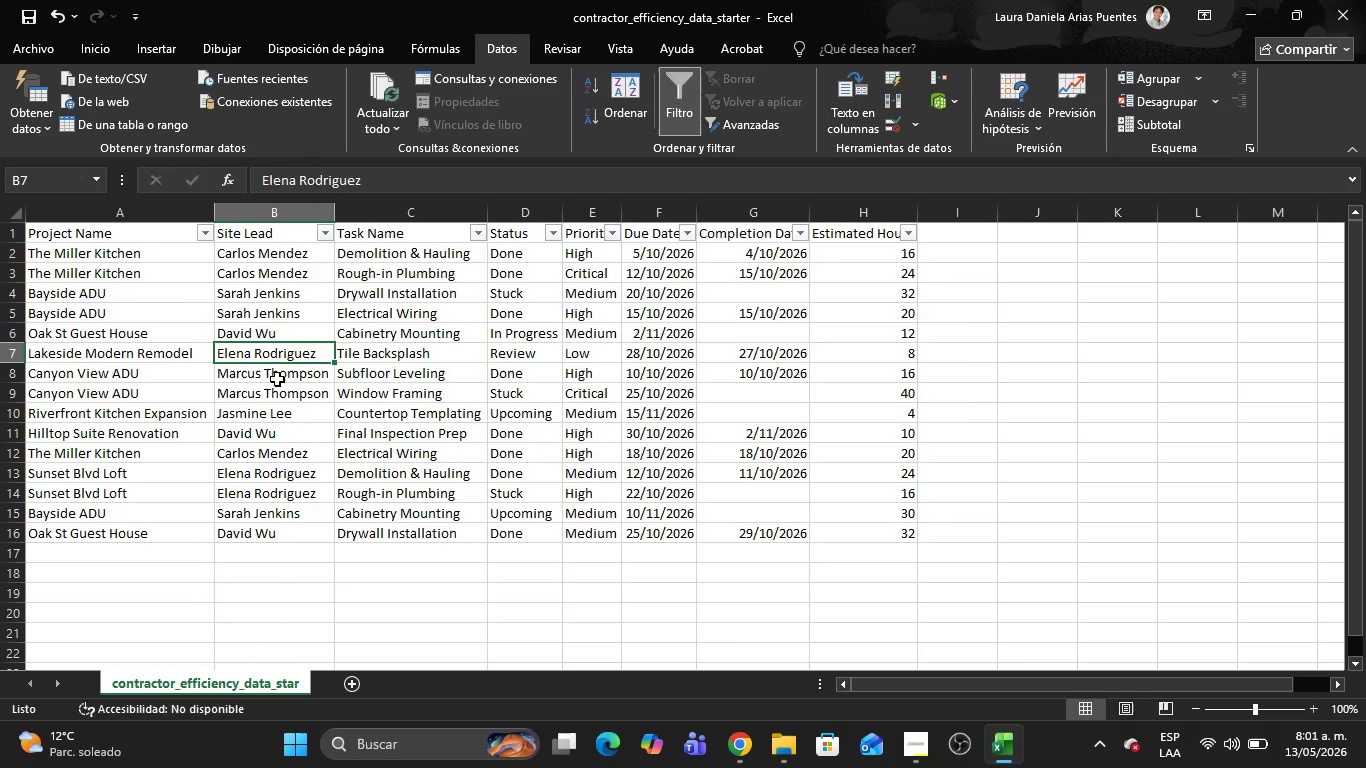 
left_click([276, 377])
 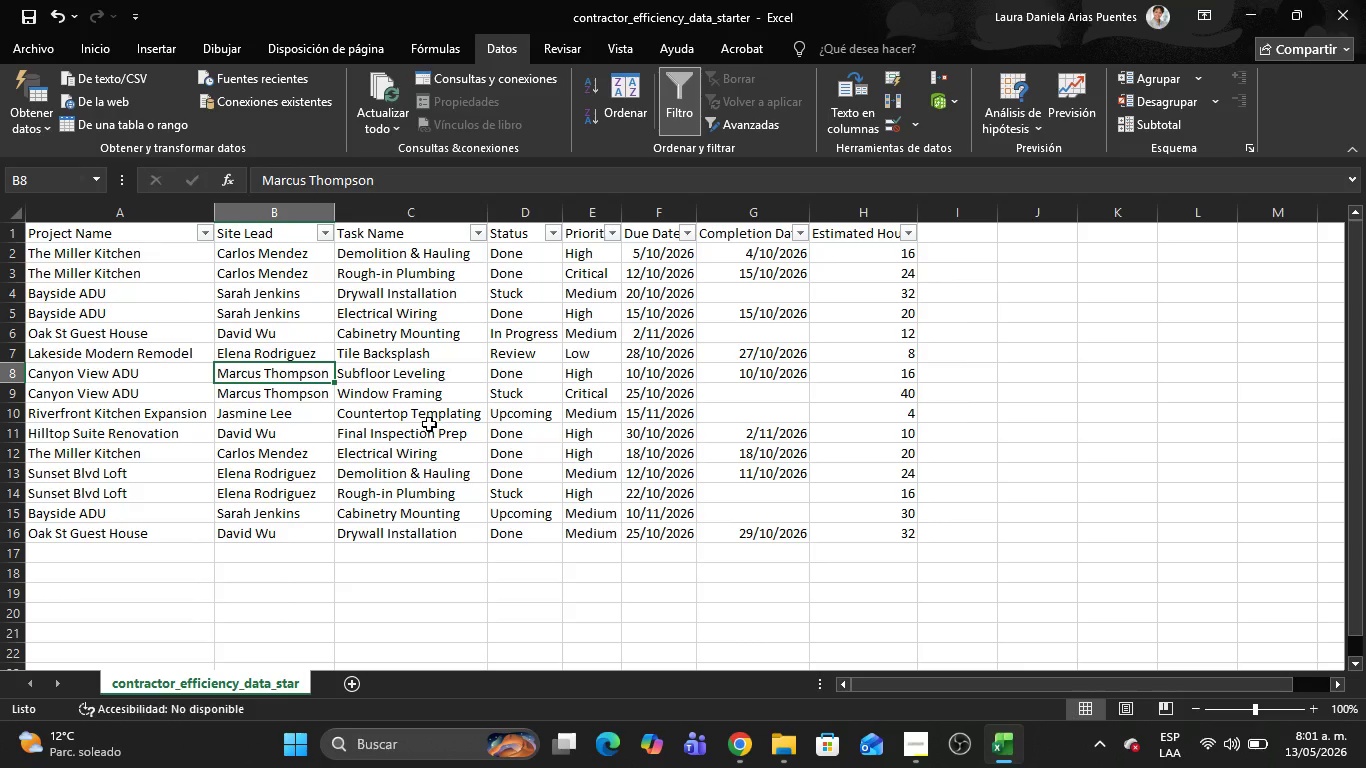 
key(Alt+AltLeft)
 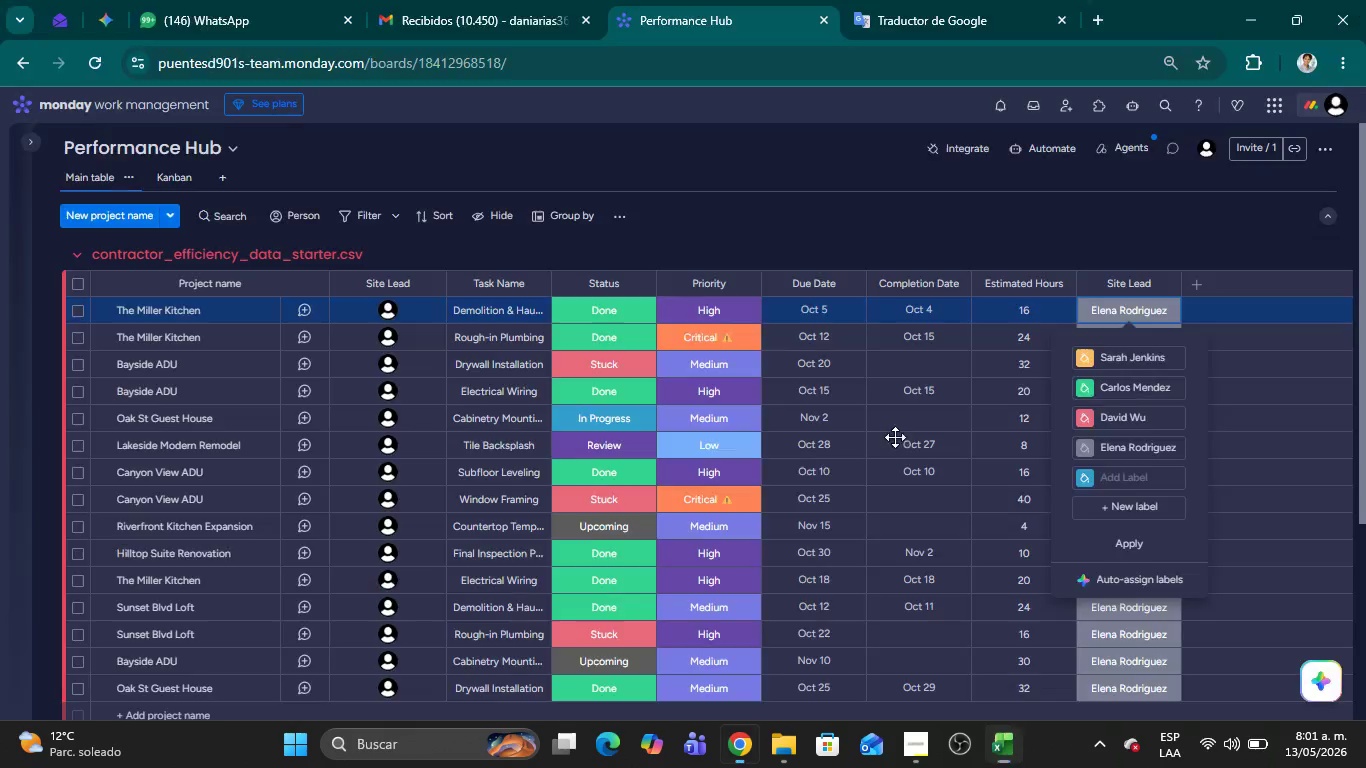 
key(Alt+Tab)
 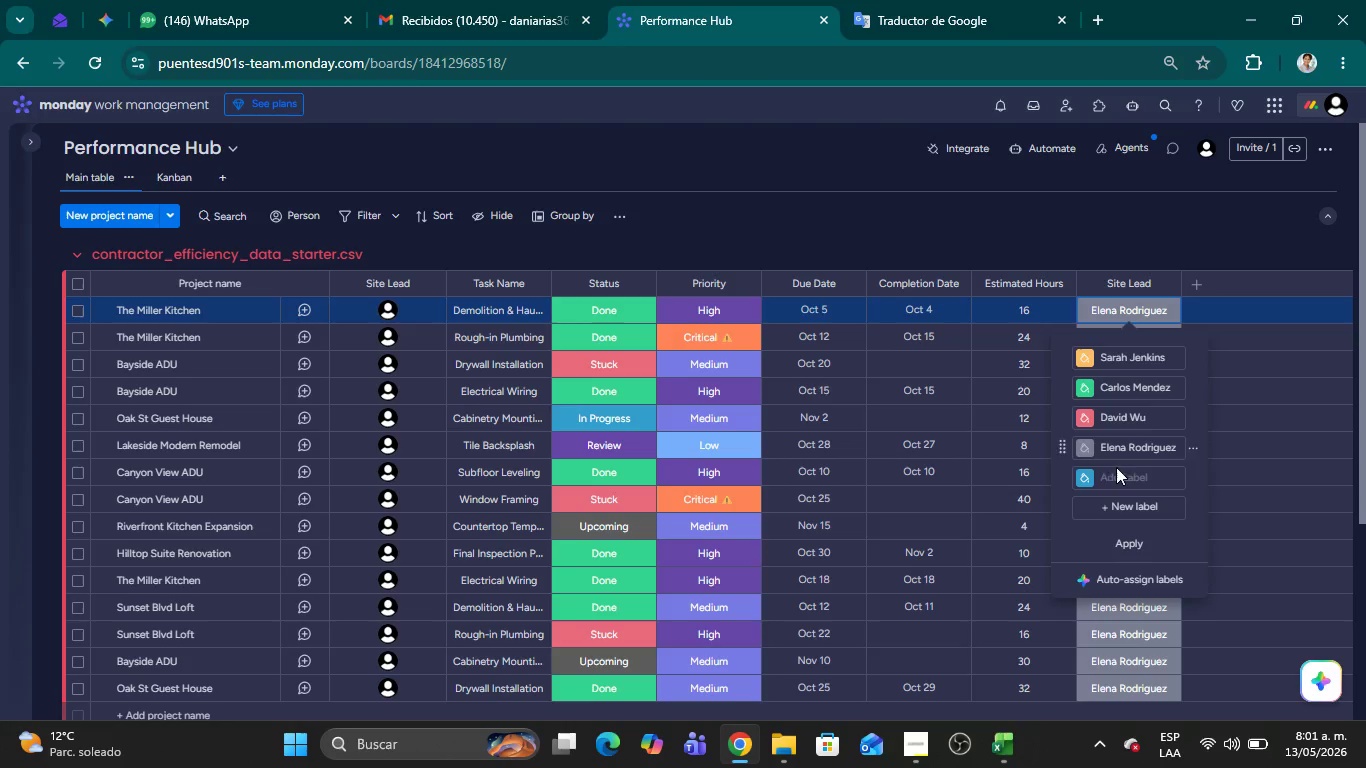 
left_click([1112, 475])
 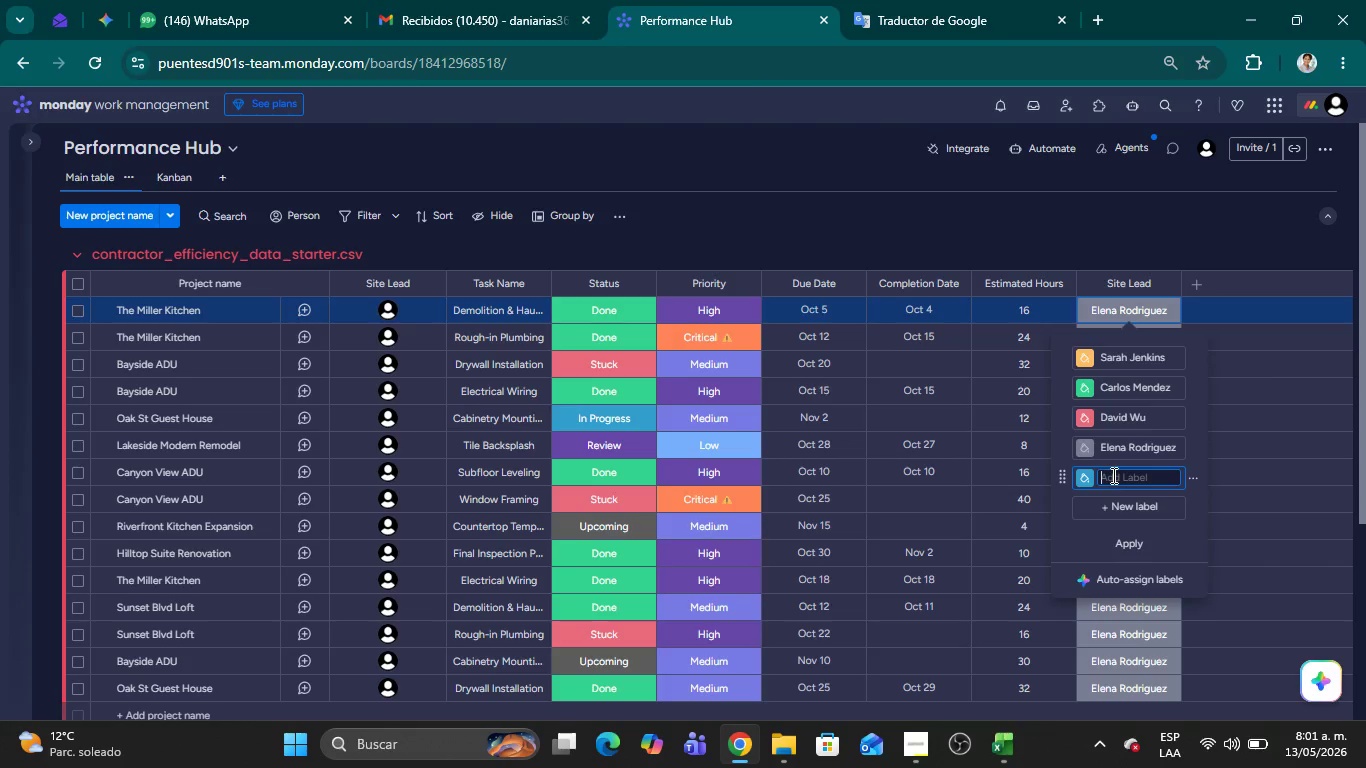 
type(Marcus Thom;)
key(Backspace)
type(mpson )
 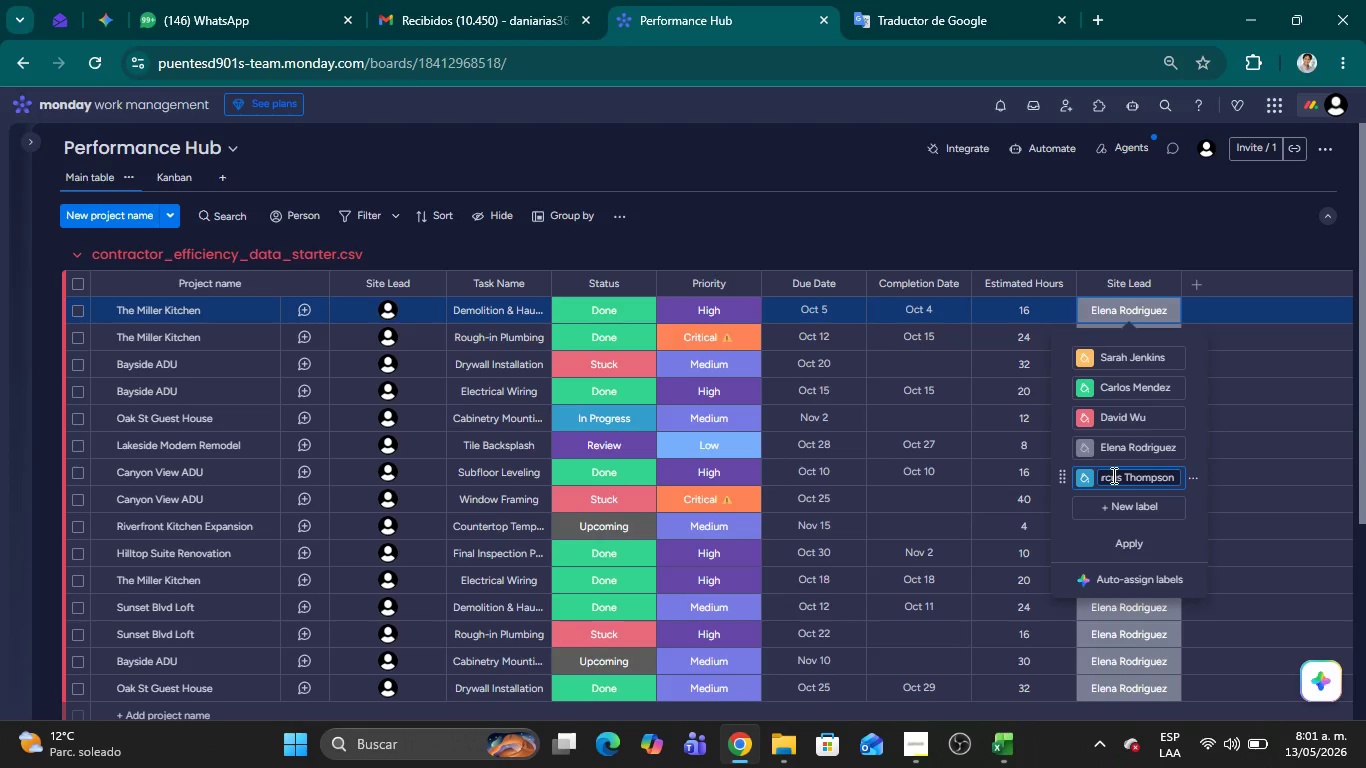 
key(Alt+AltLeft)
 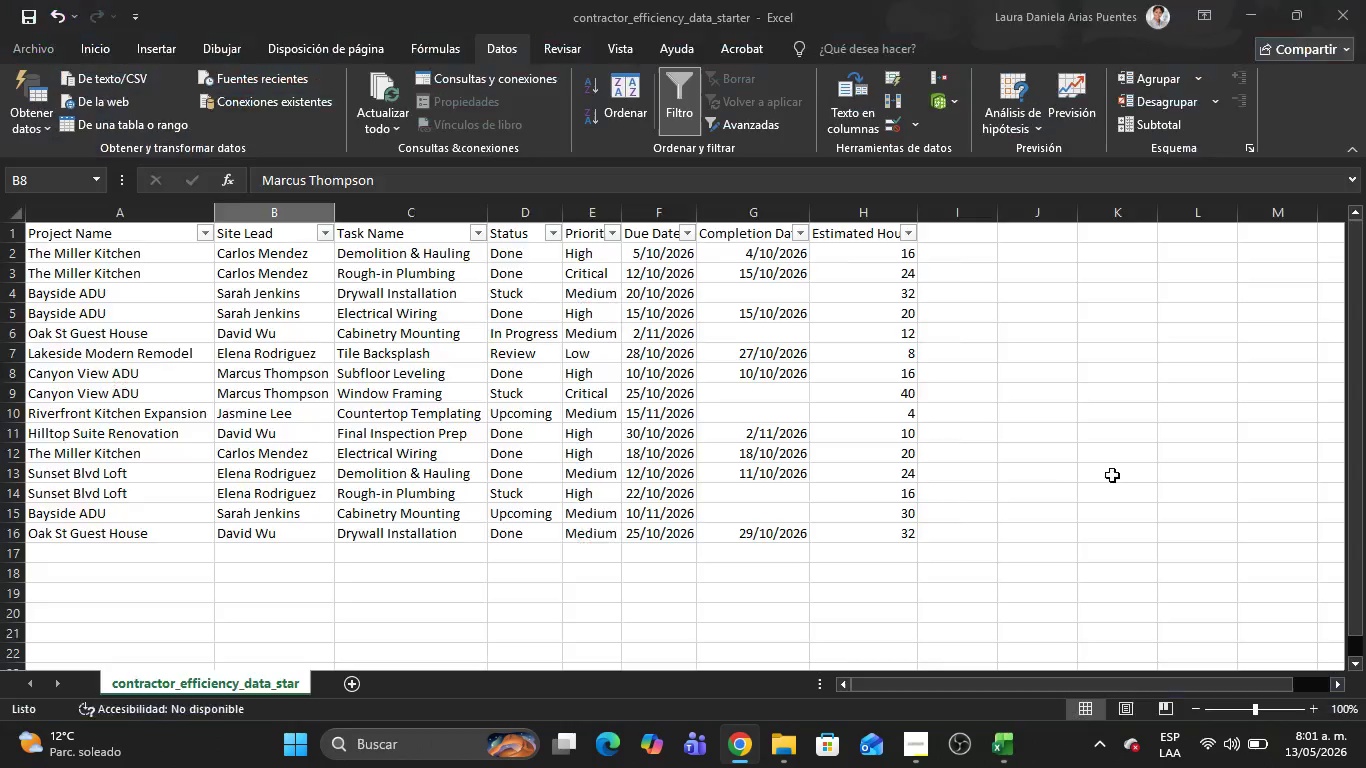 
key(Alt+Tab)
 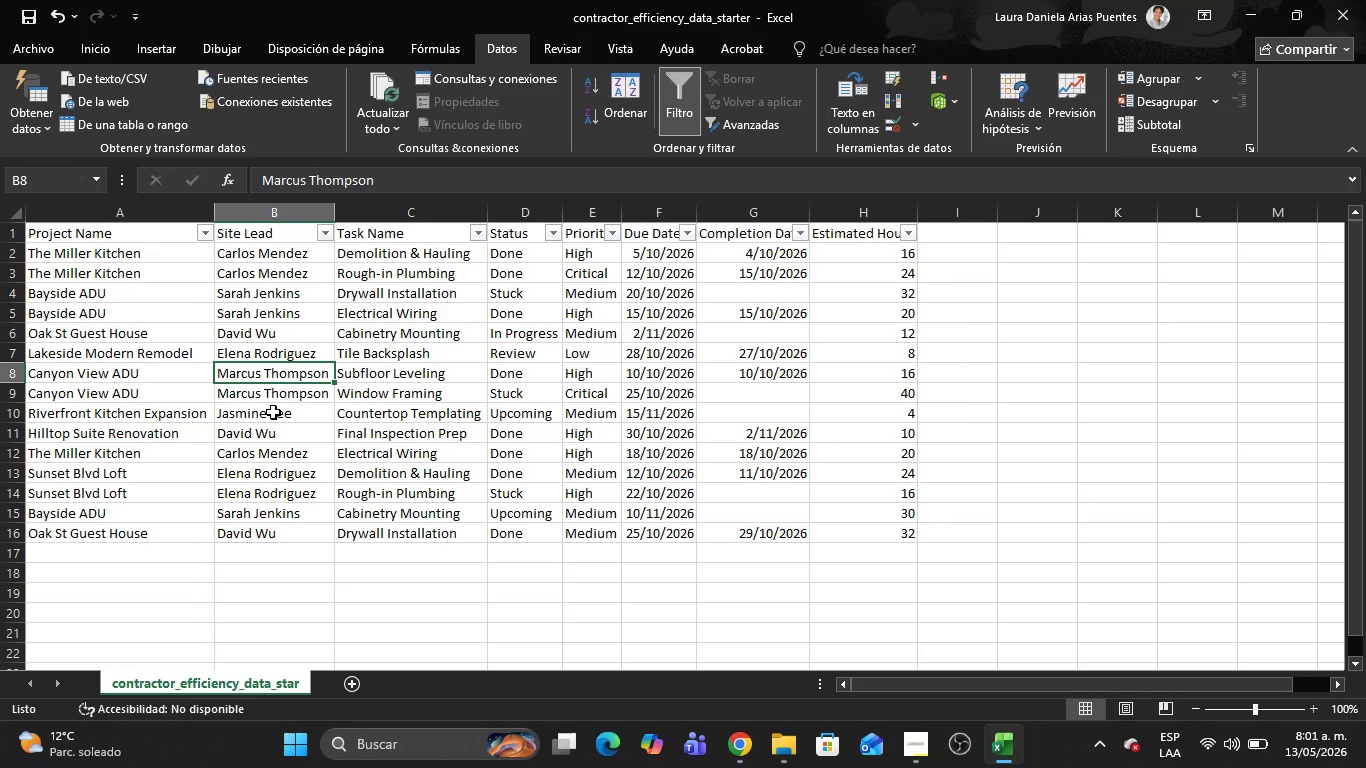 
left_click([273, 412])
 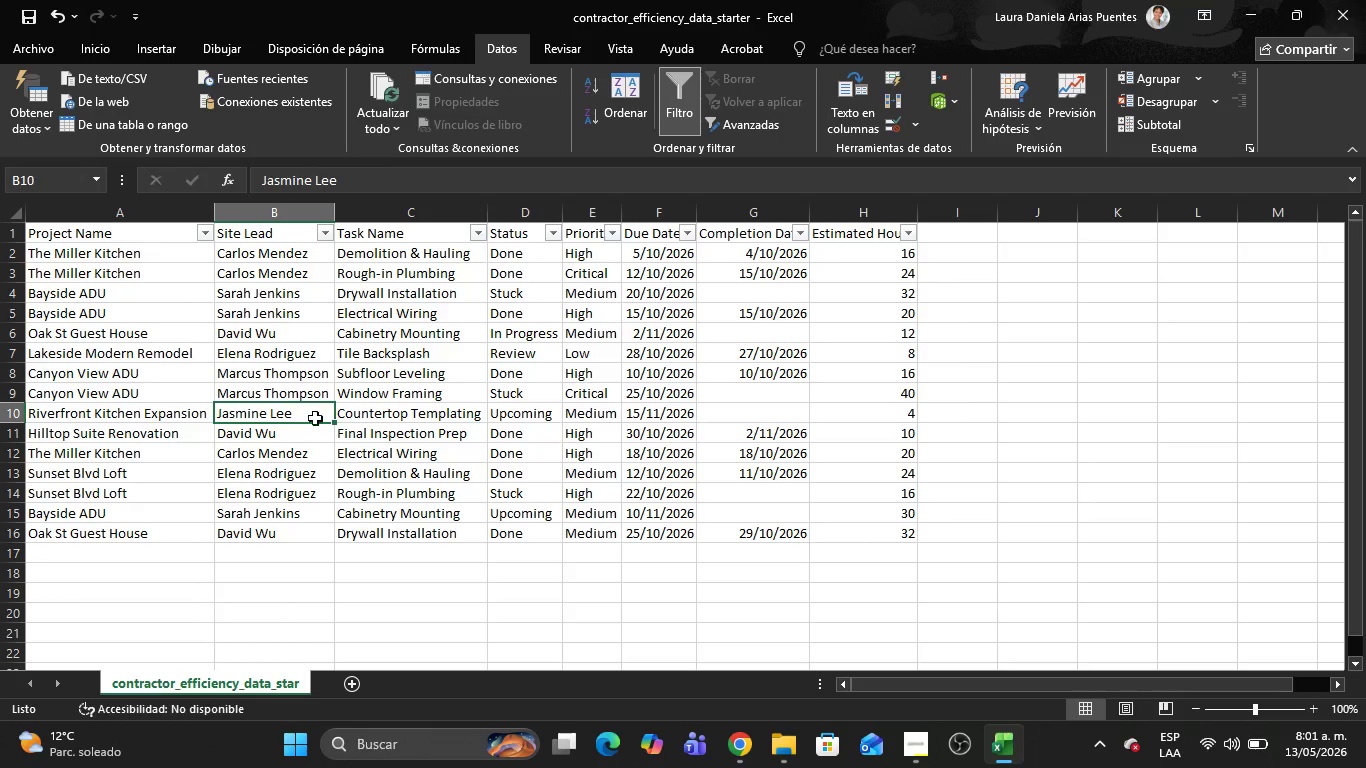 
key(Alt+AltLeft)
 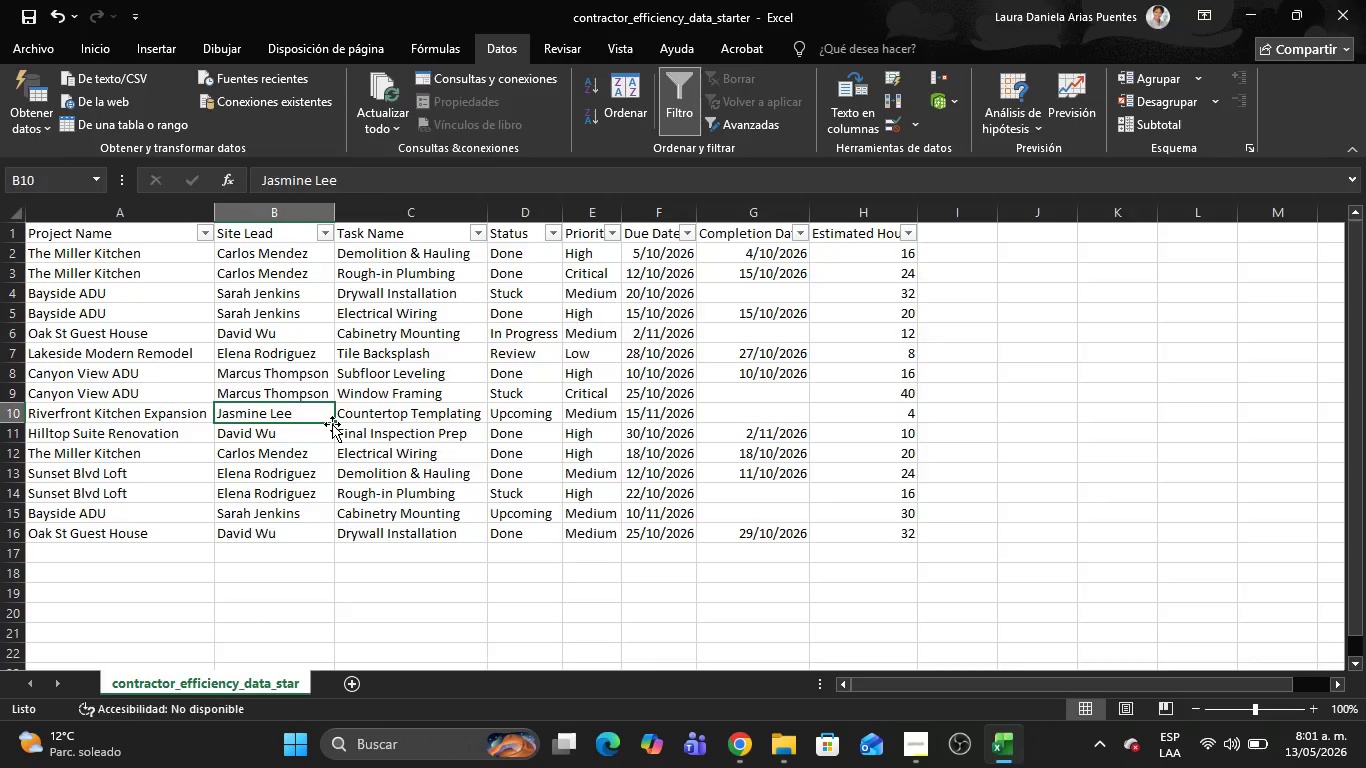 
key(Alt+Tab)
 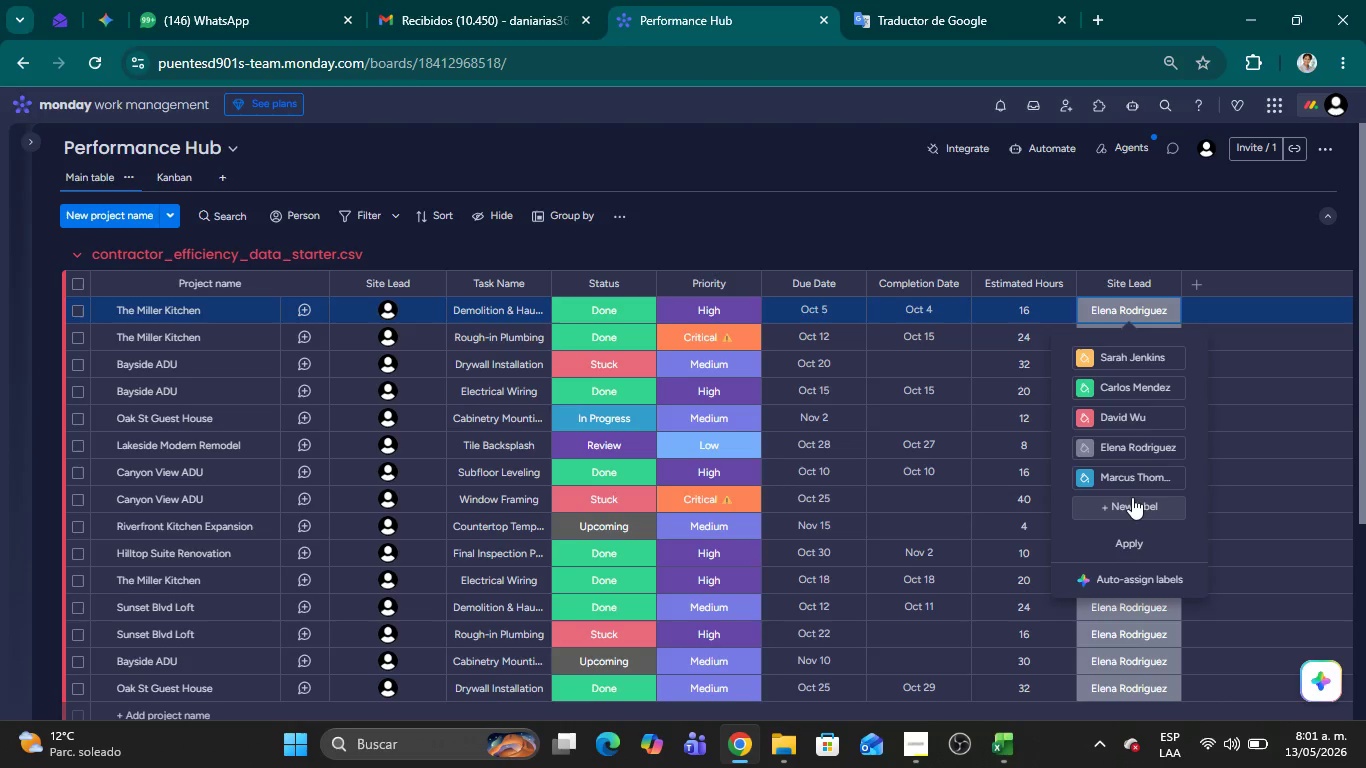 
left_click([1130, 498])
 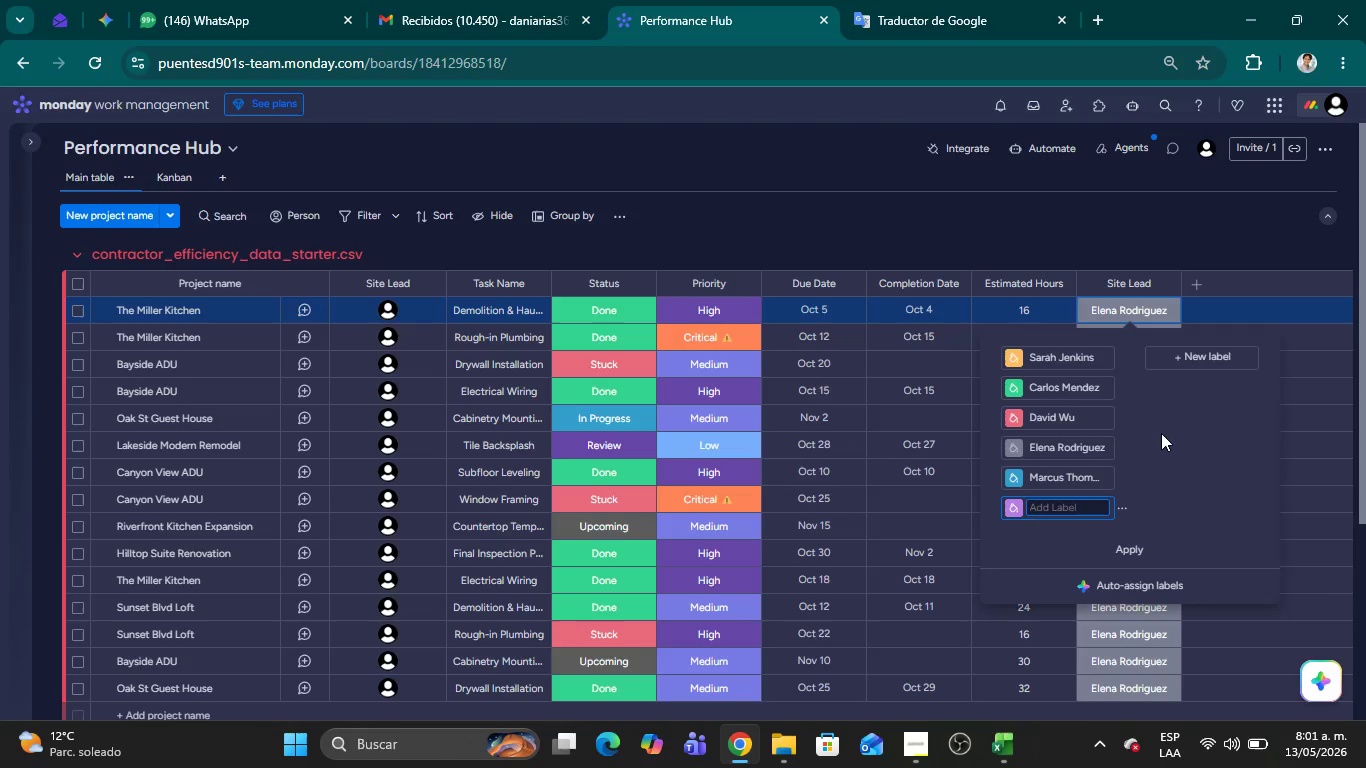 
type(Jasmine Lee)
 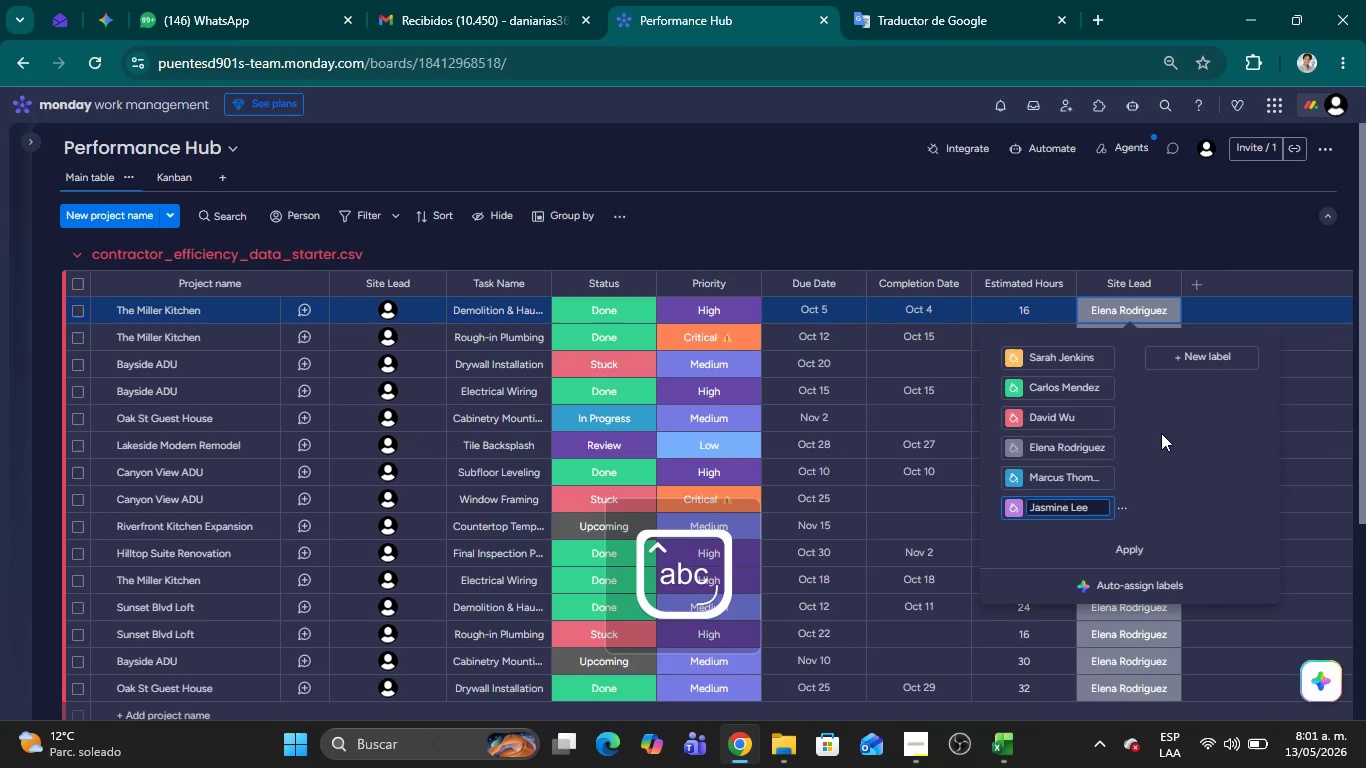 
key(Alt+AltLeft)
 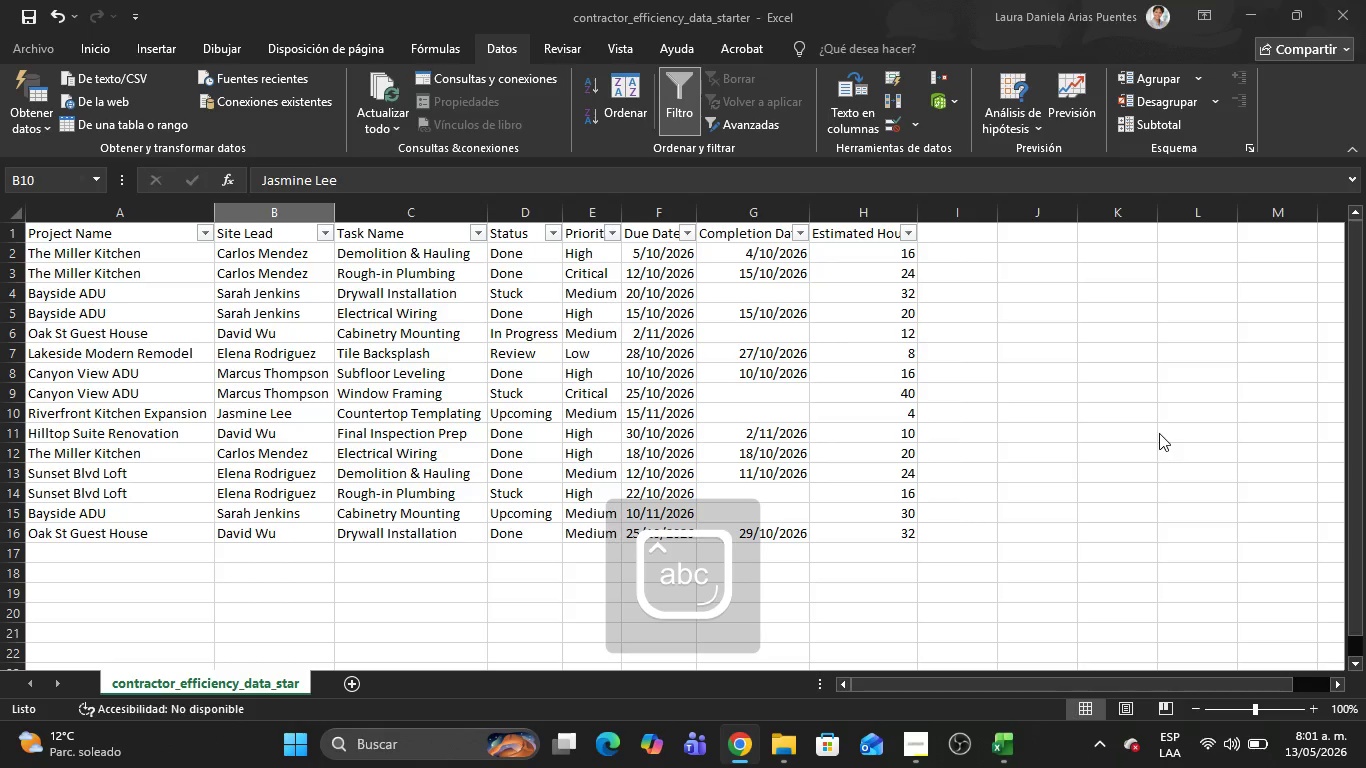 
key(Alt+Tab)
 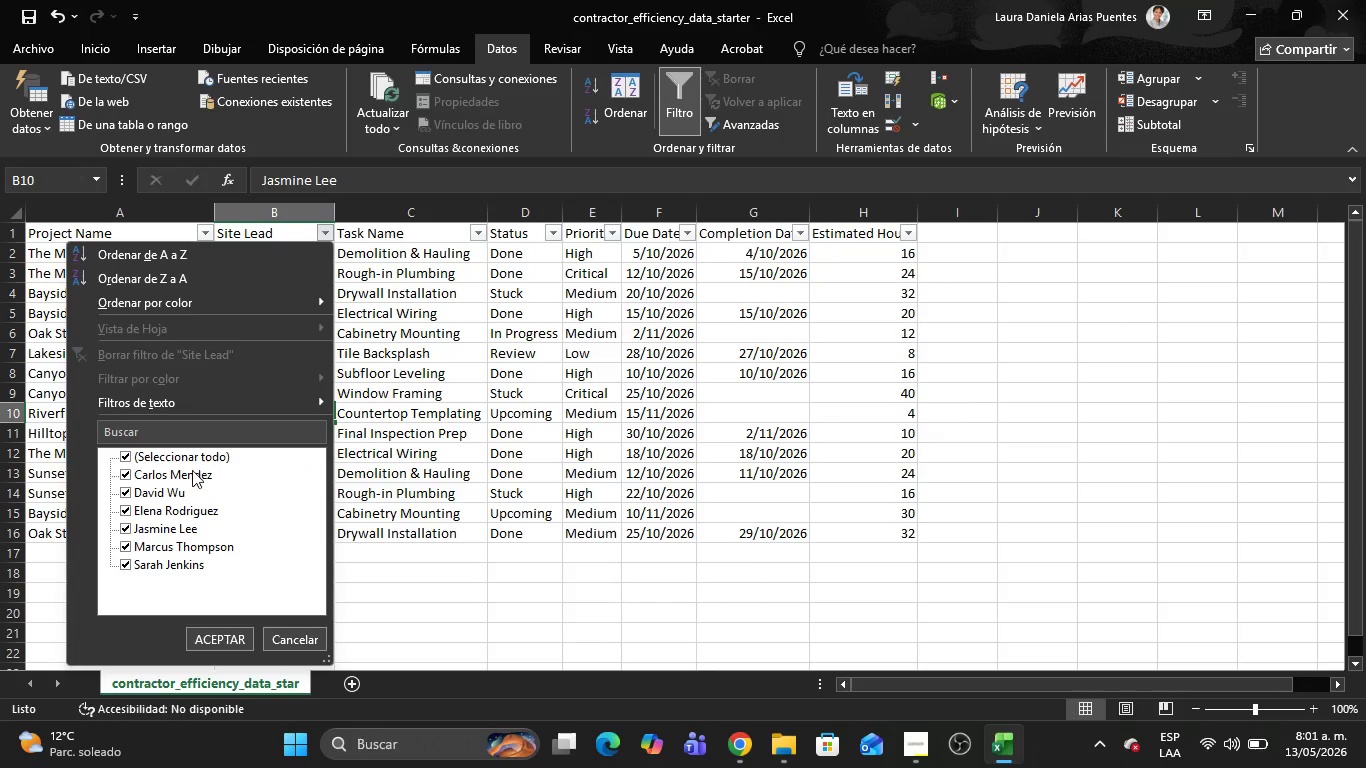 
wait(6.59)
 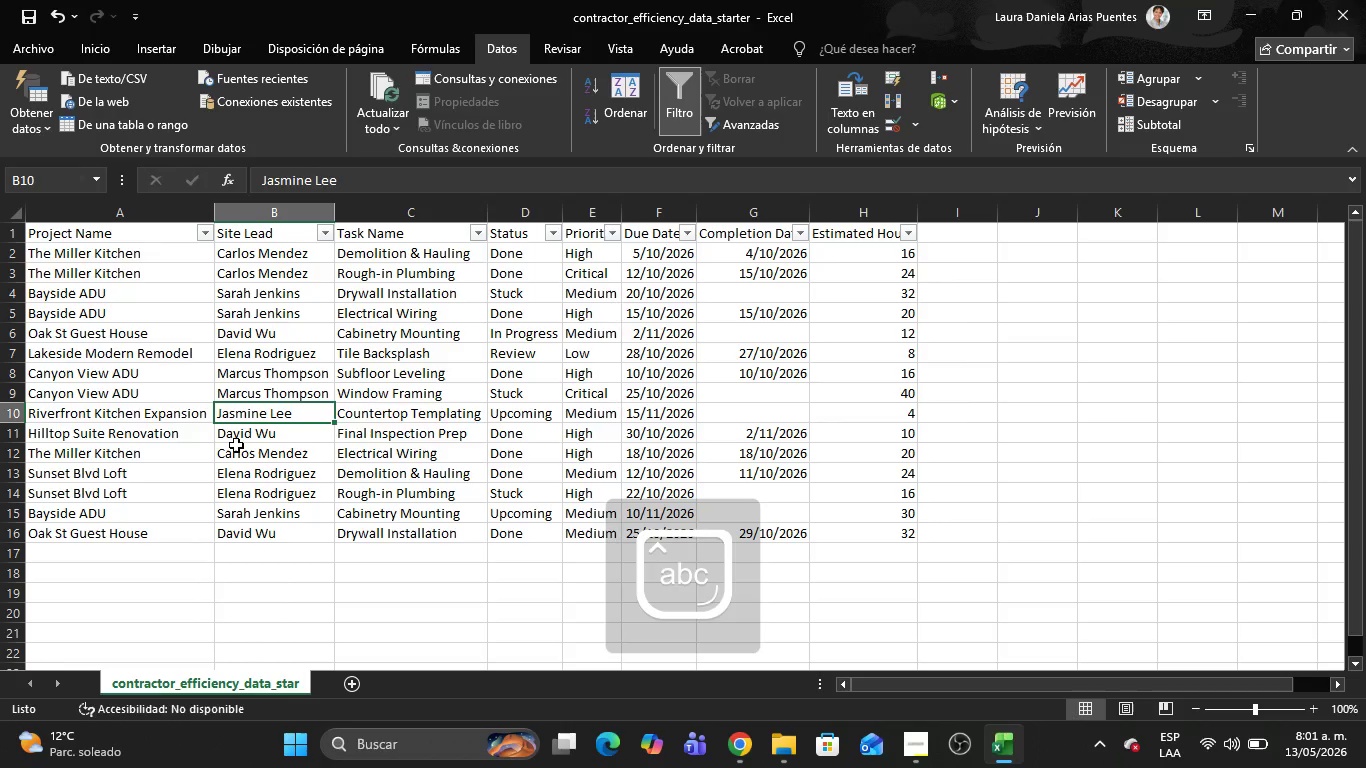 
key(Alt+AltLeft)
 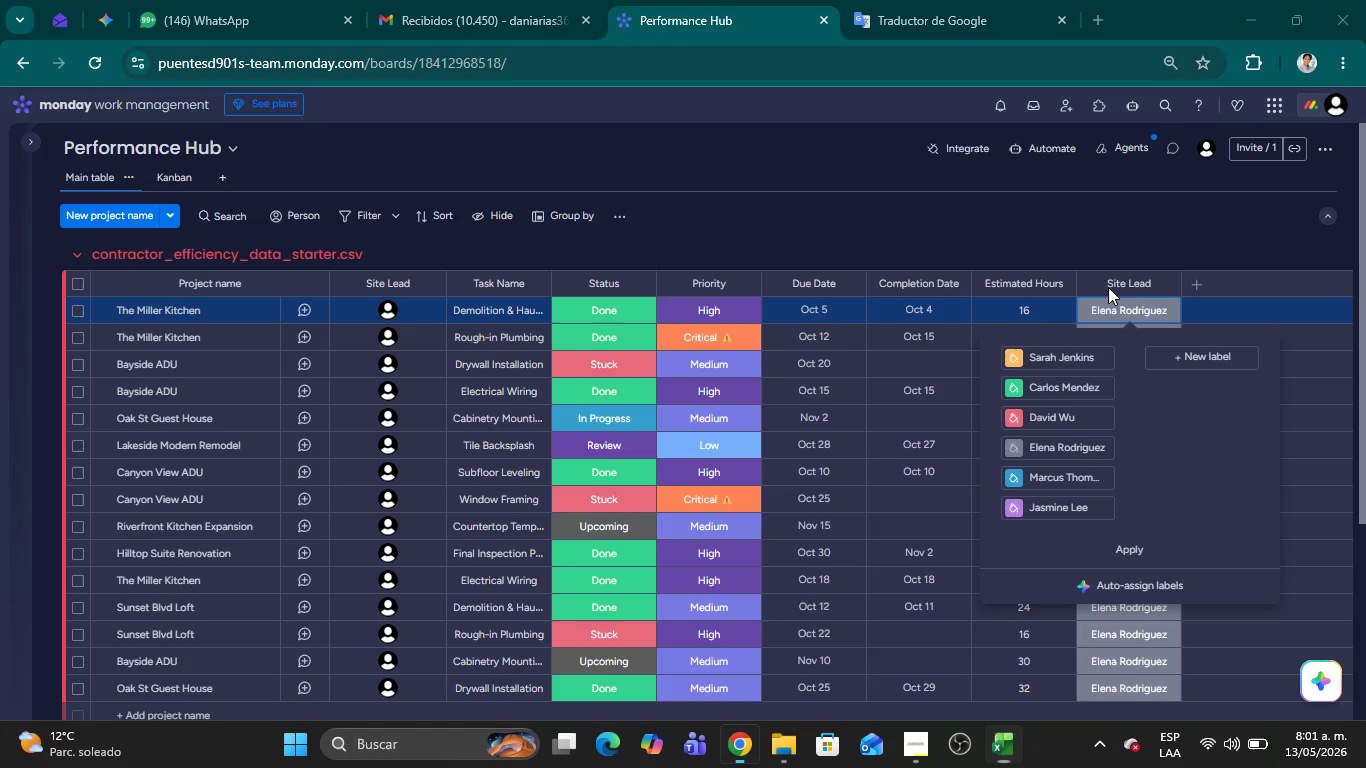 
key(Alt+Tab)
 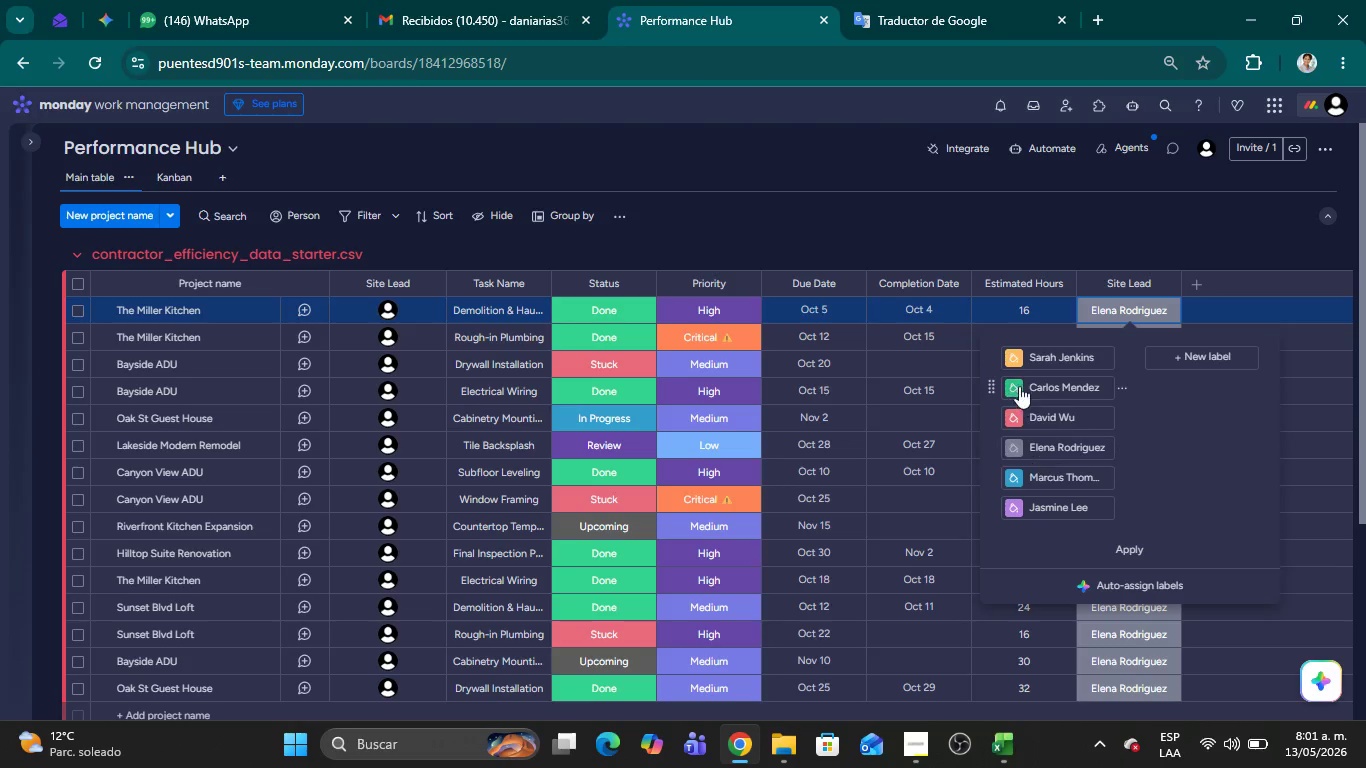 
left_click([1014, 357])
 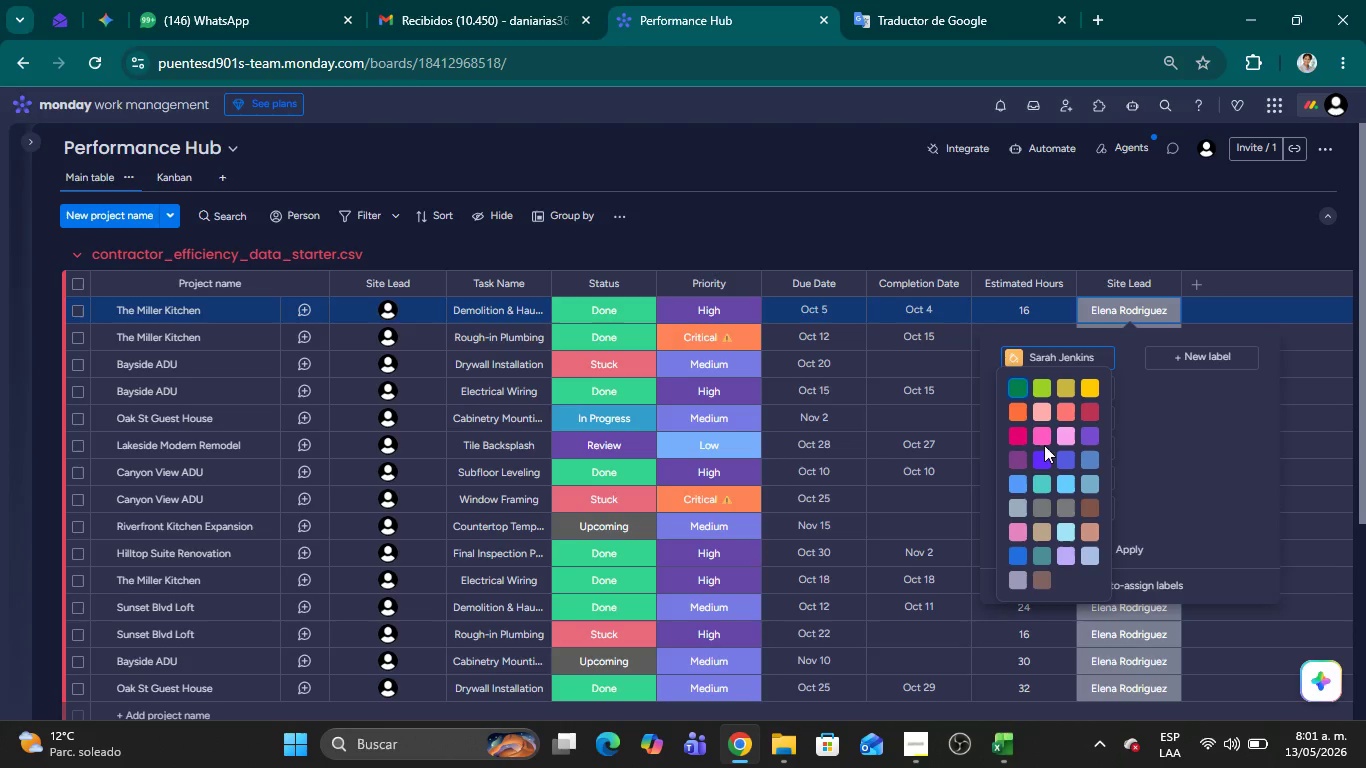 
left_click([1043, 441])
 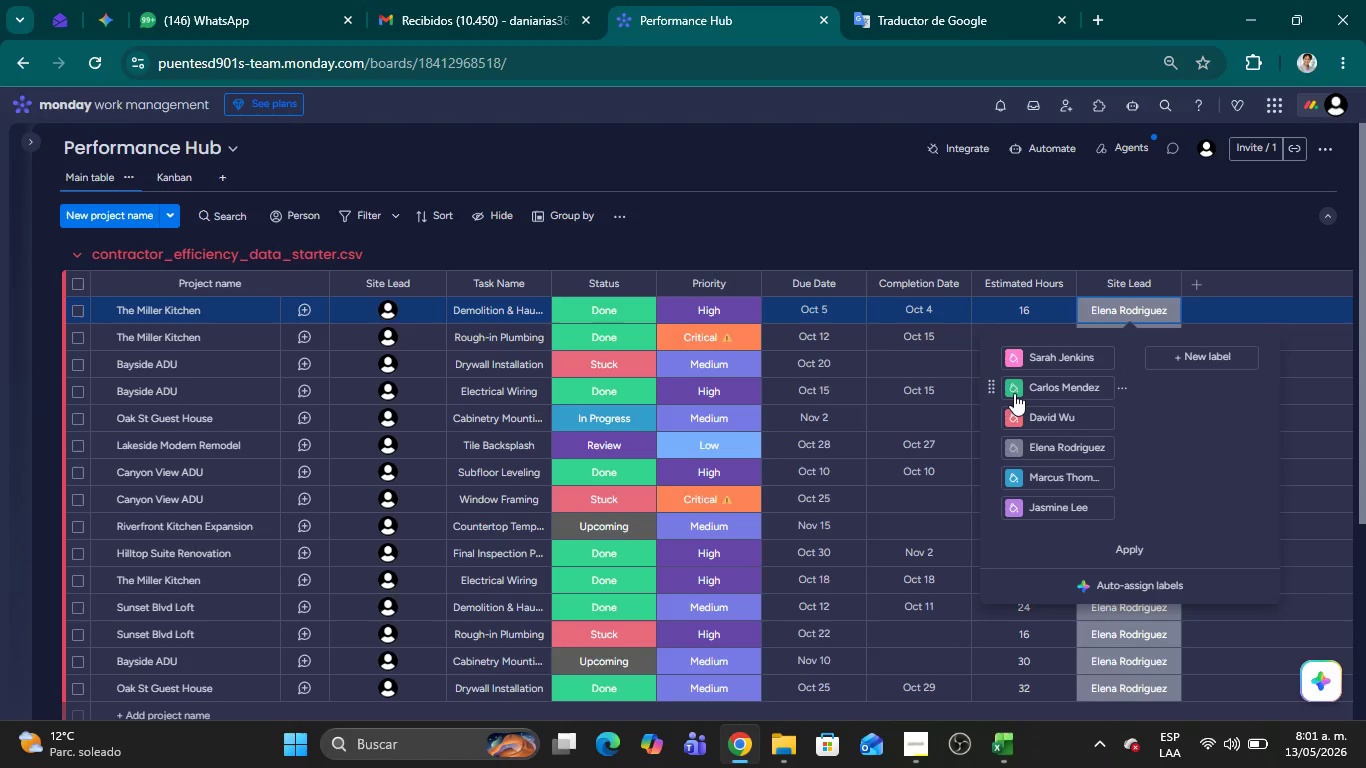 
left_click([1010, 389])
 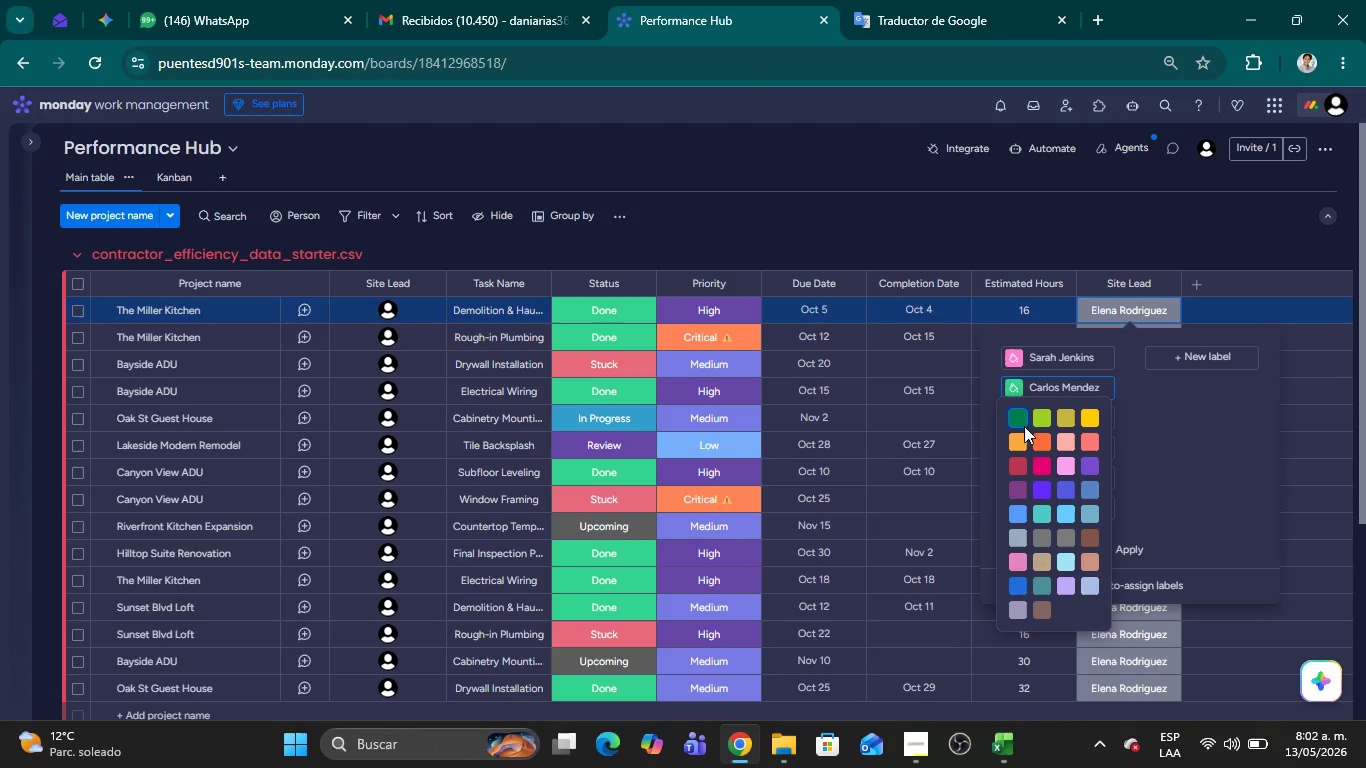 
left_click([1020, 419])
 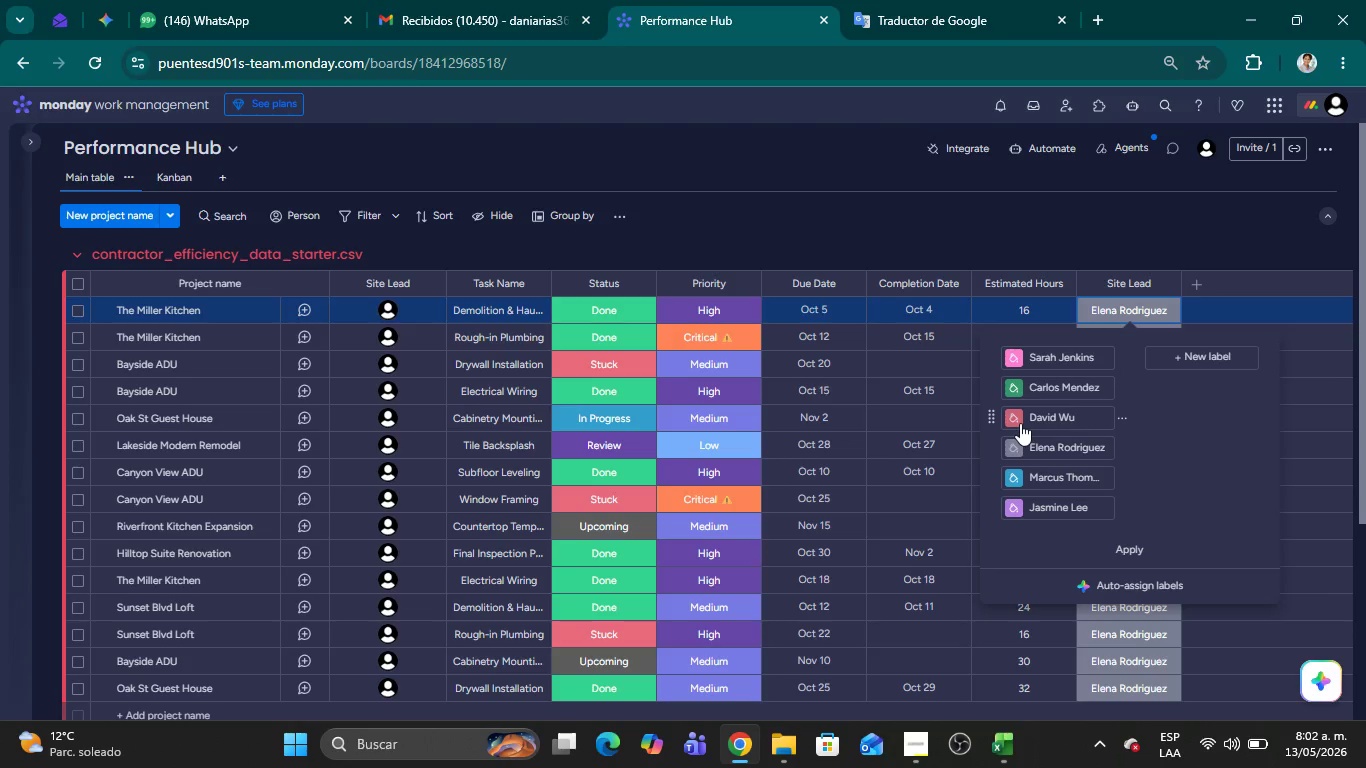 
left_click([1015, 421])
 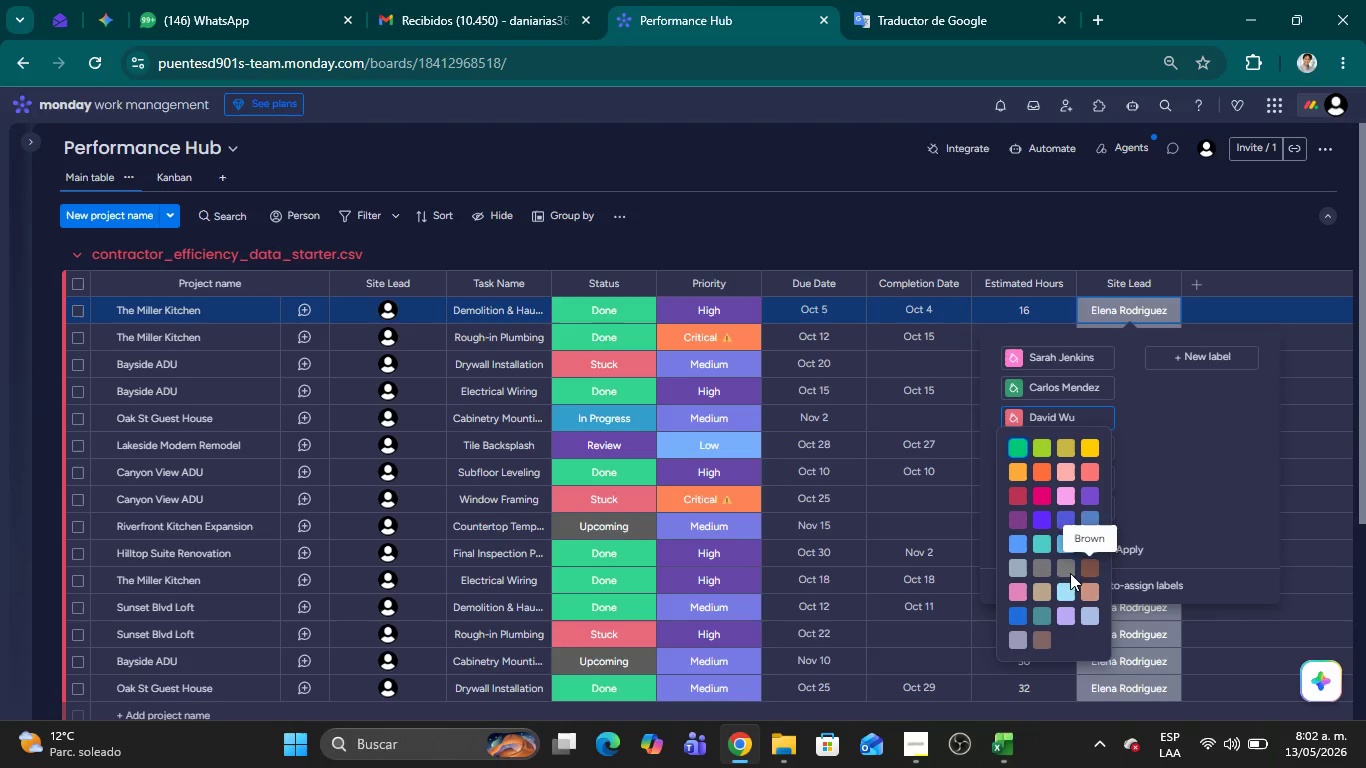 
left_click([1045, 613])
 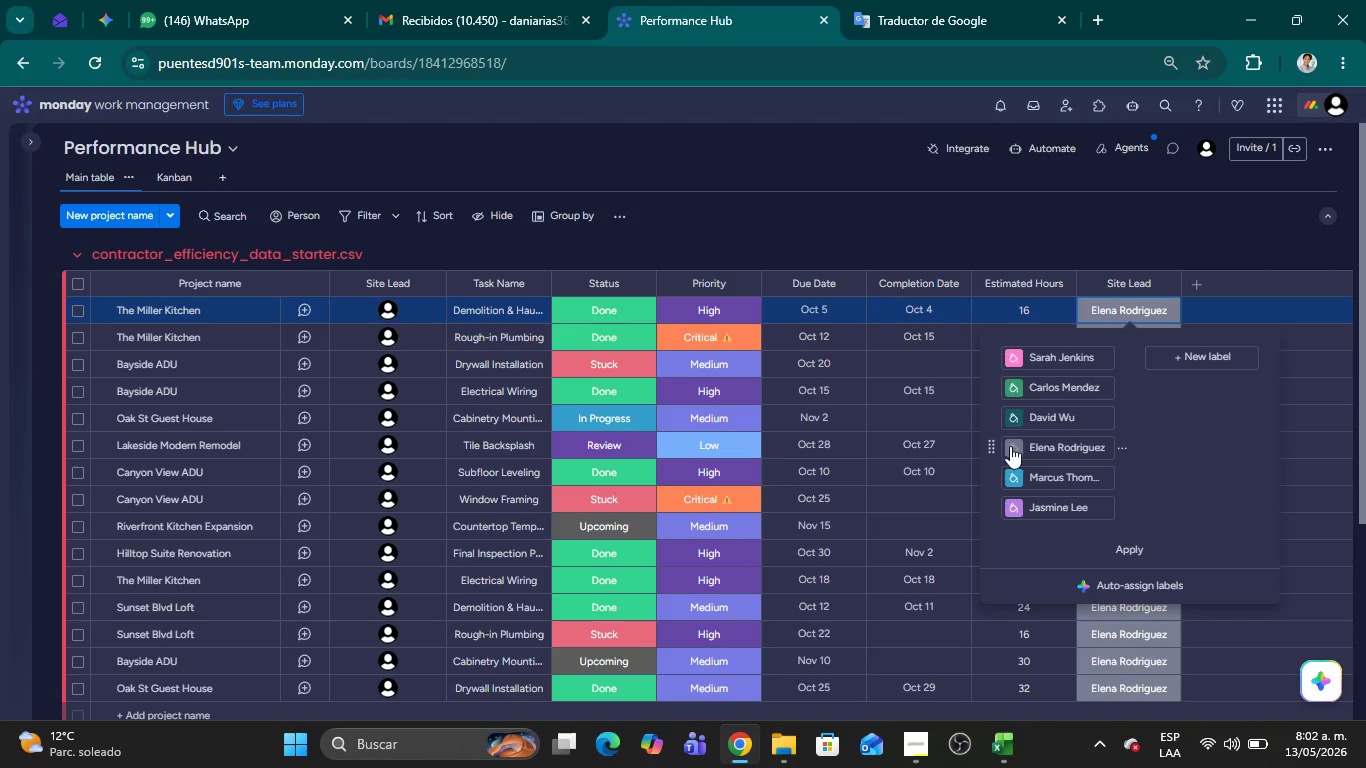 
left_click([1013, 446])
 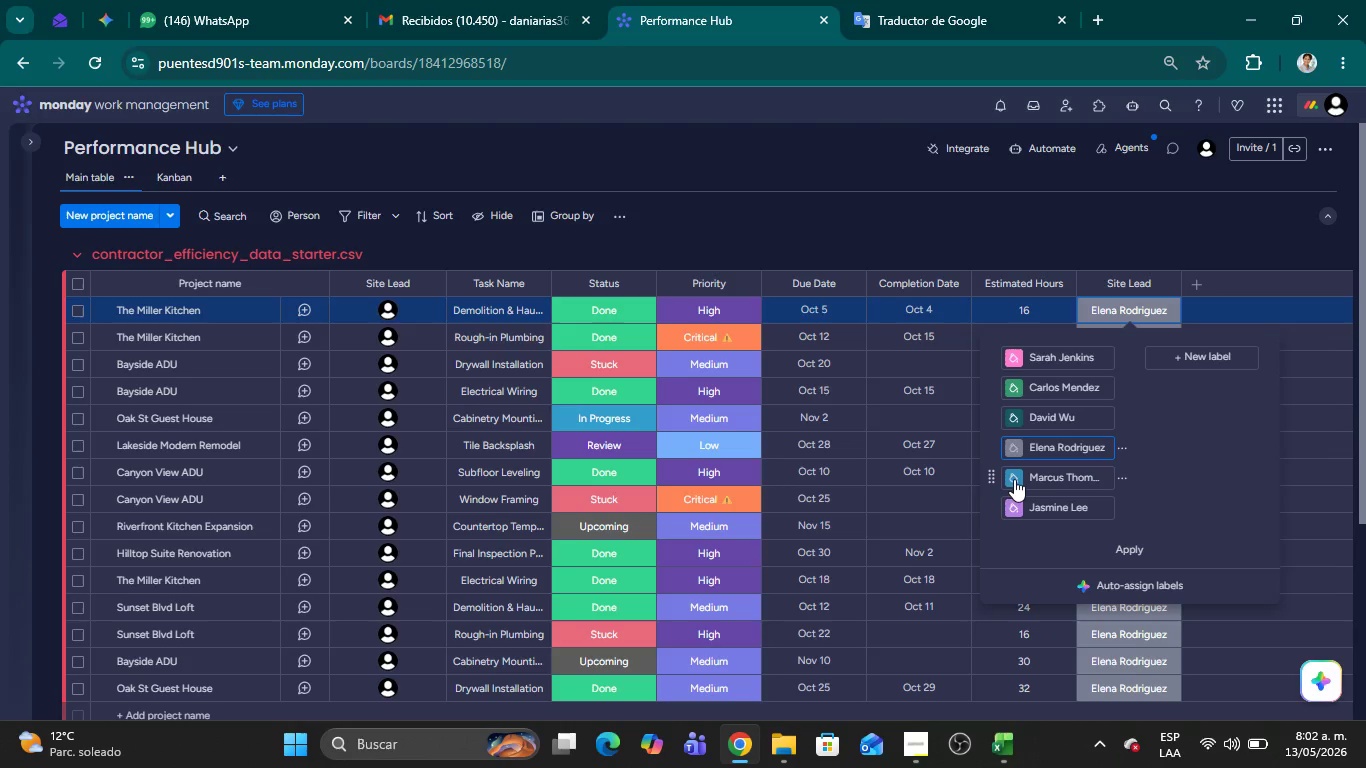 
left_click([1018, 513])
 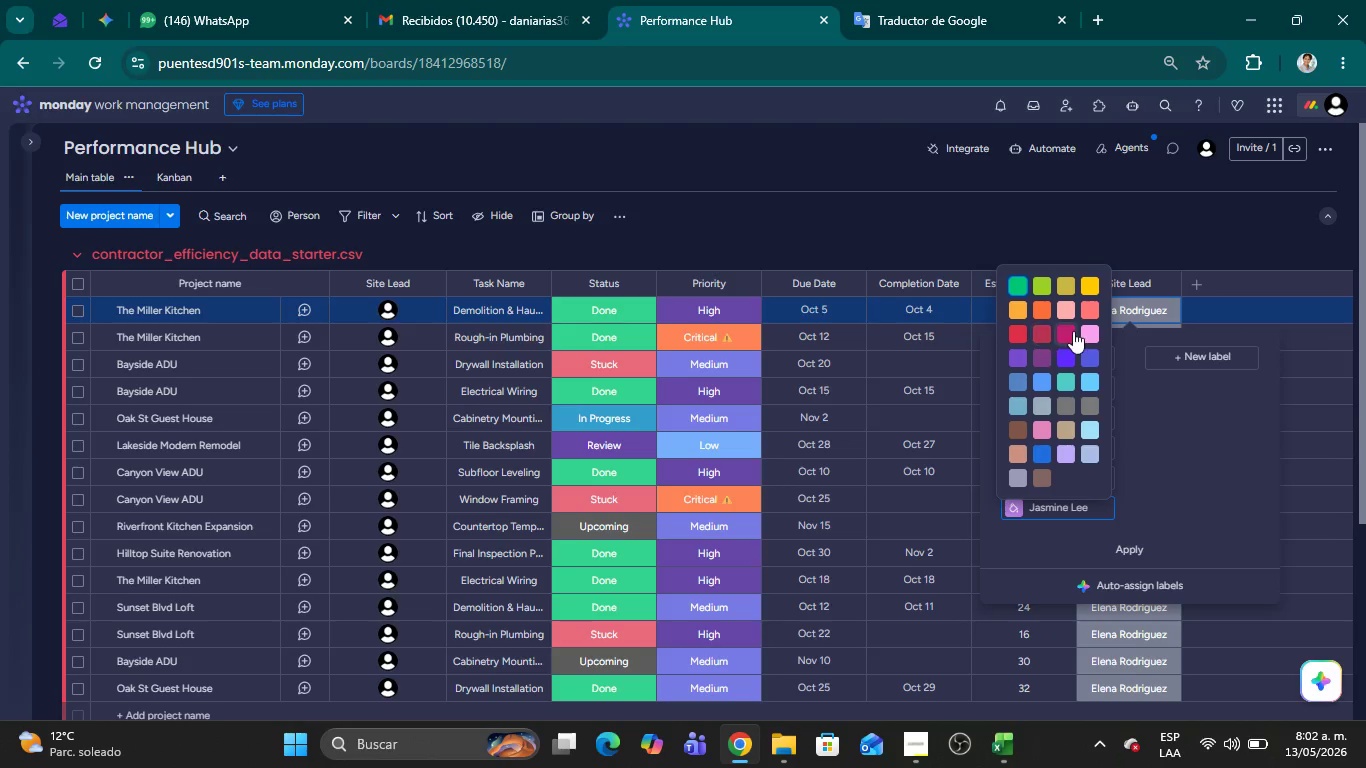 
left_click([1073, 331])
 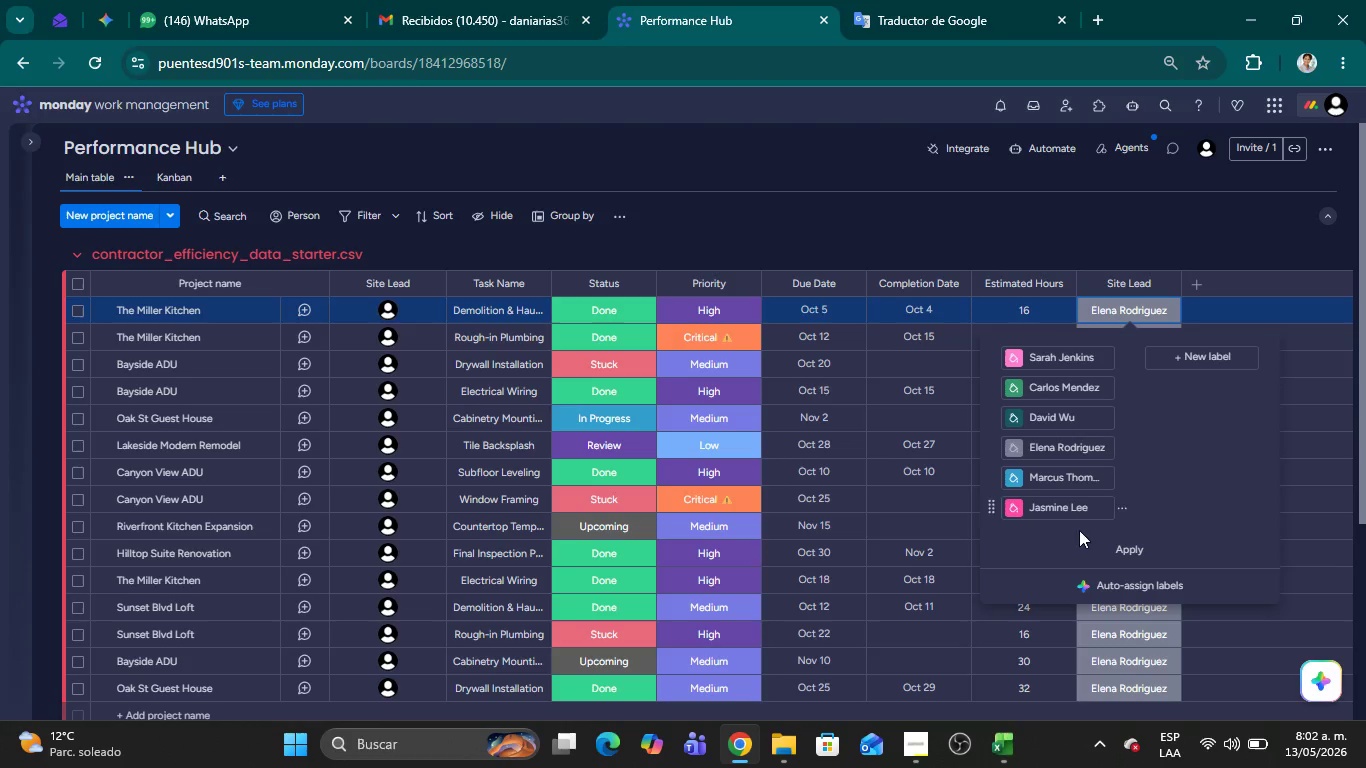 
left_click([1134, 552])
 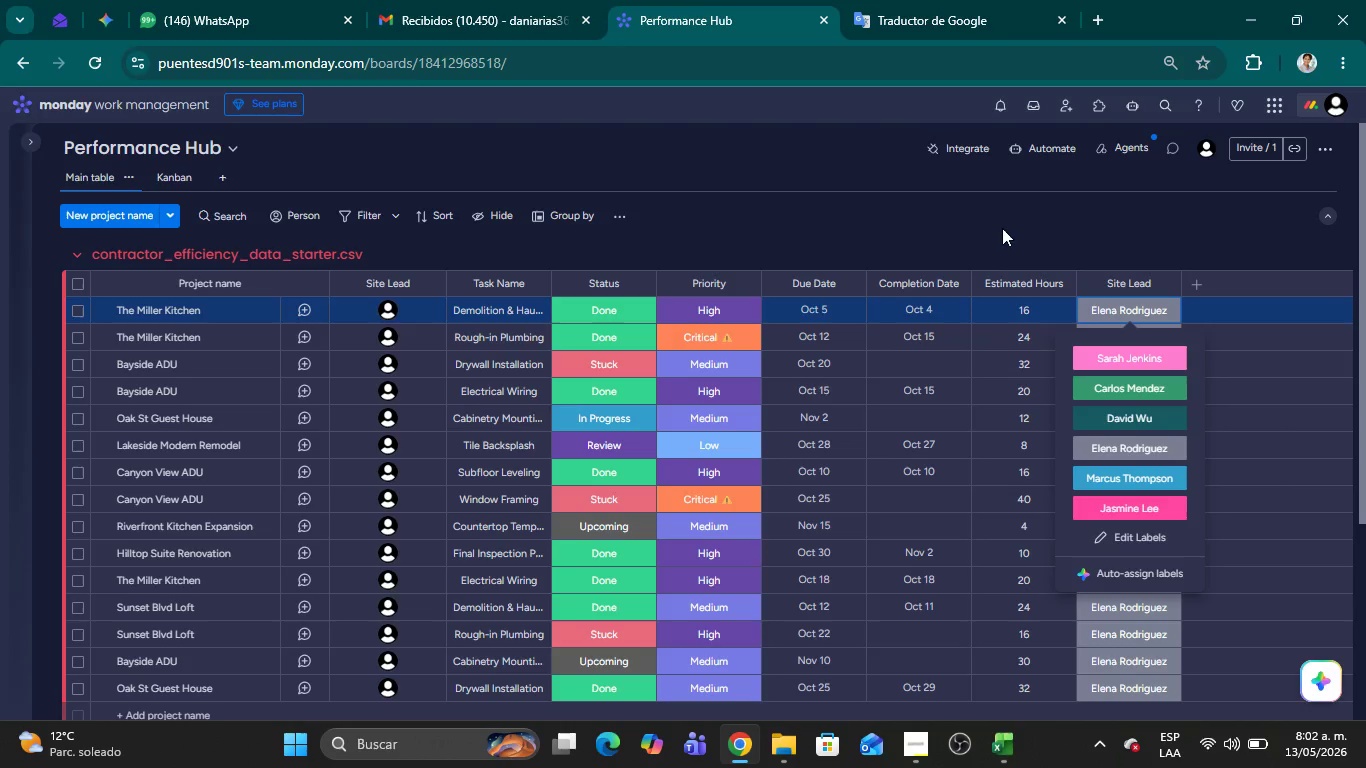 
left_click([1004, 205])
 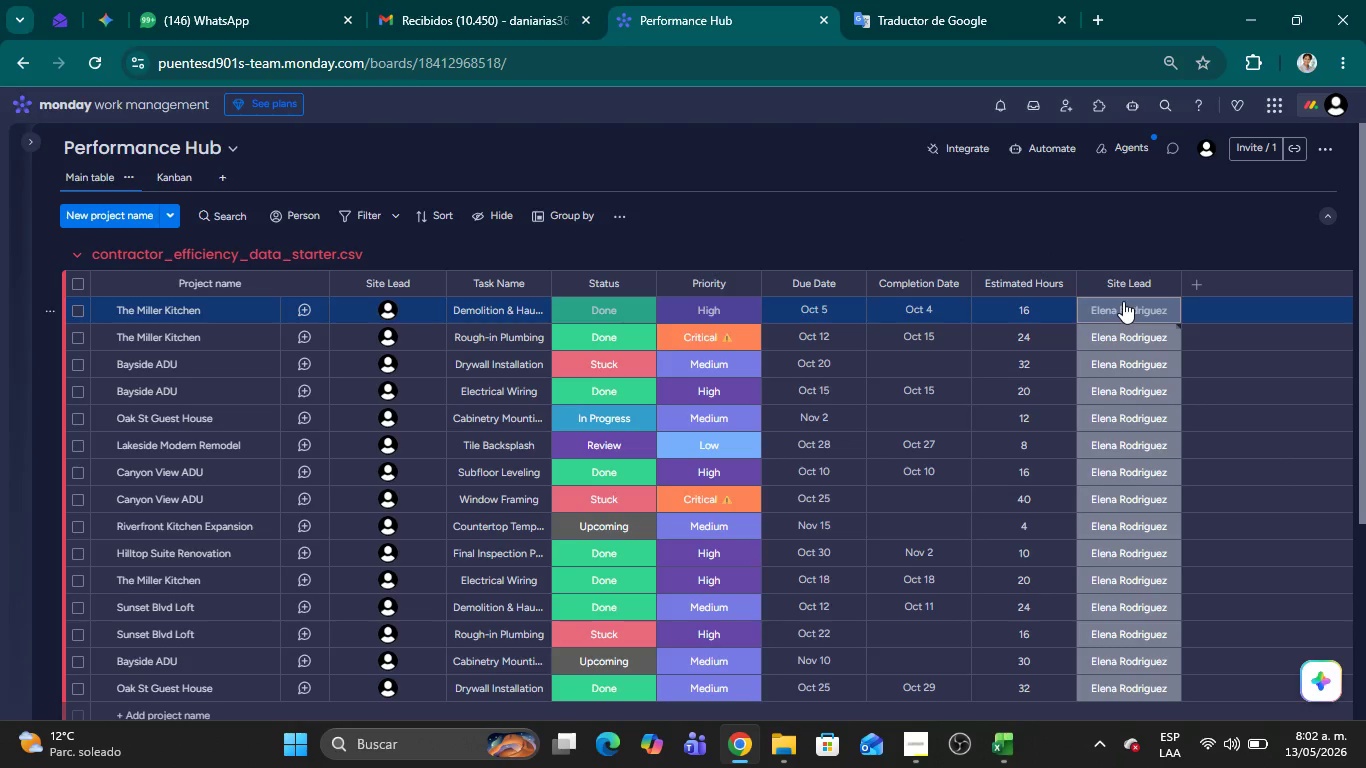 
left_click([1123, 301])
 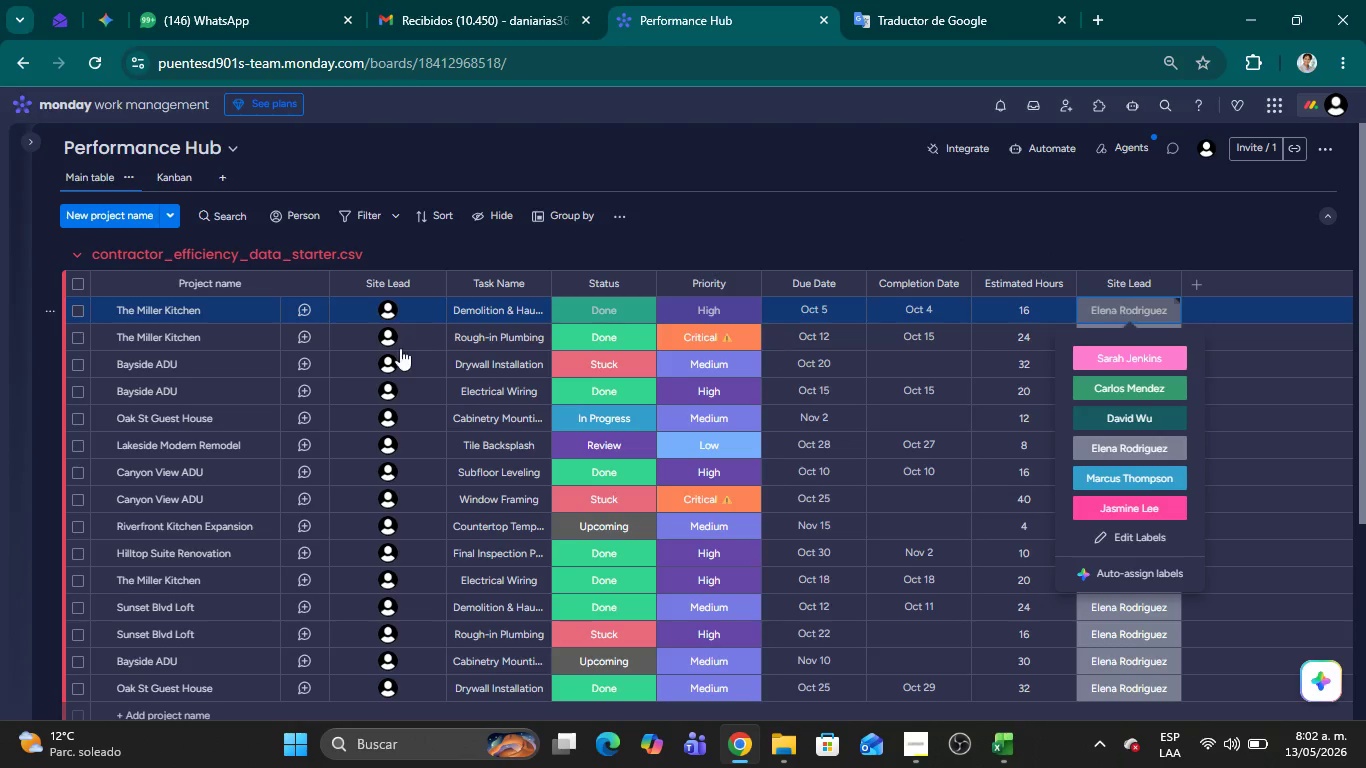 
mouse_move([425, 306])
 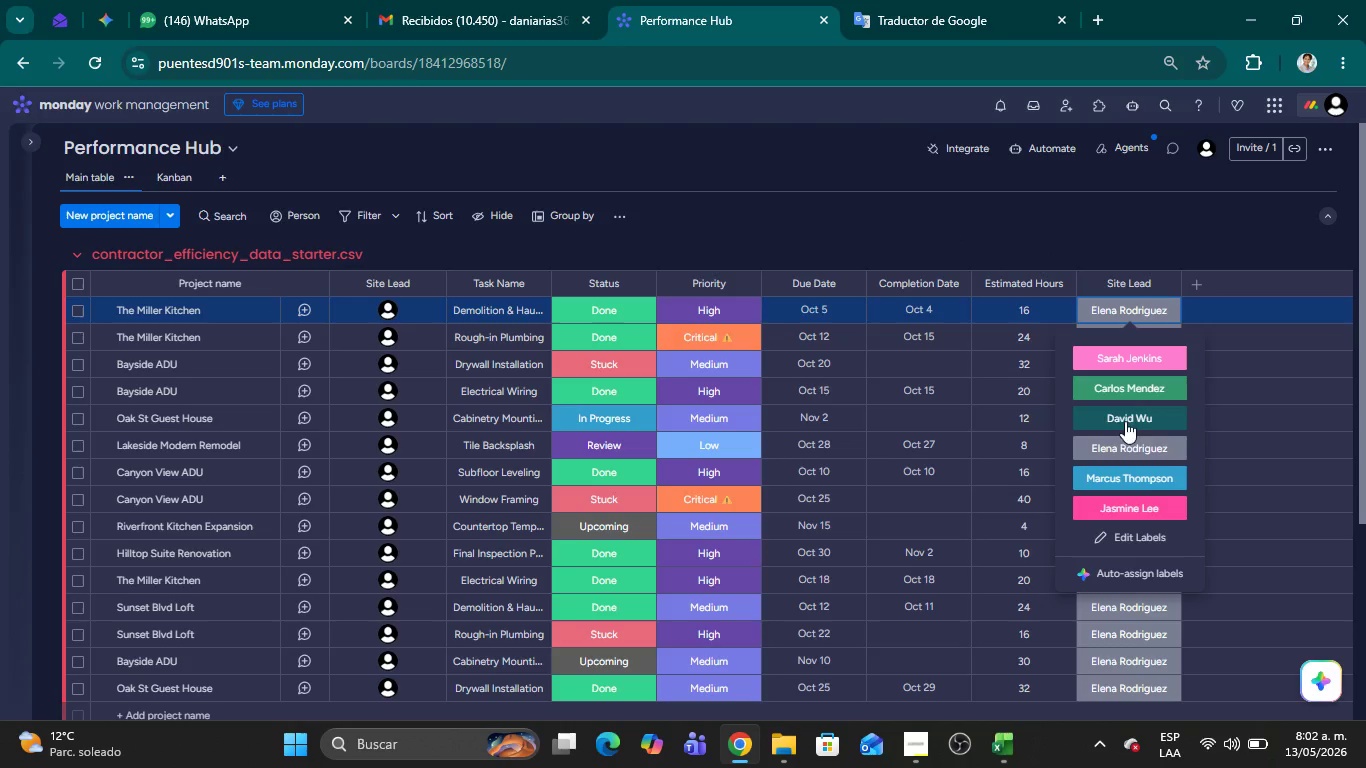 
left_click([1109, 391])
 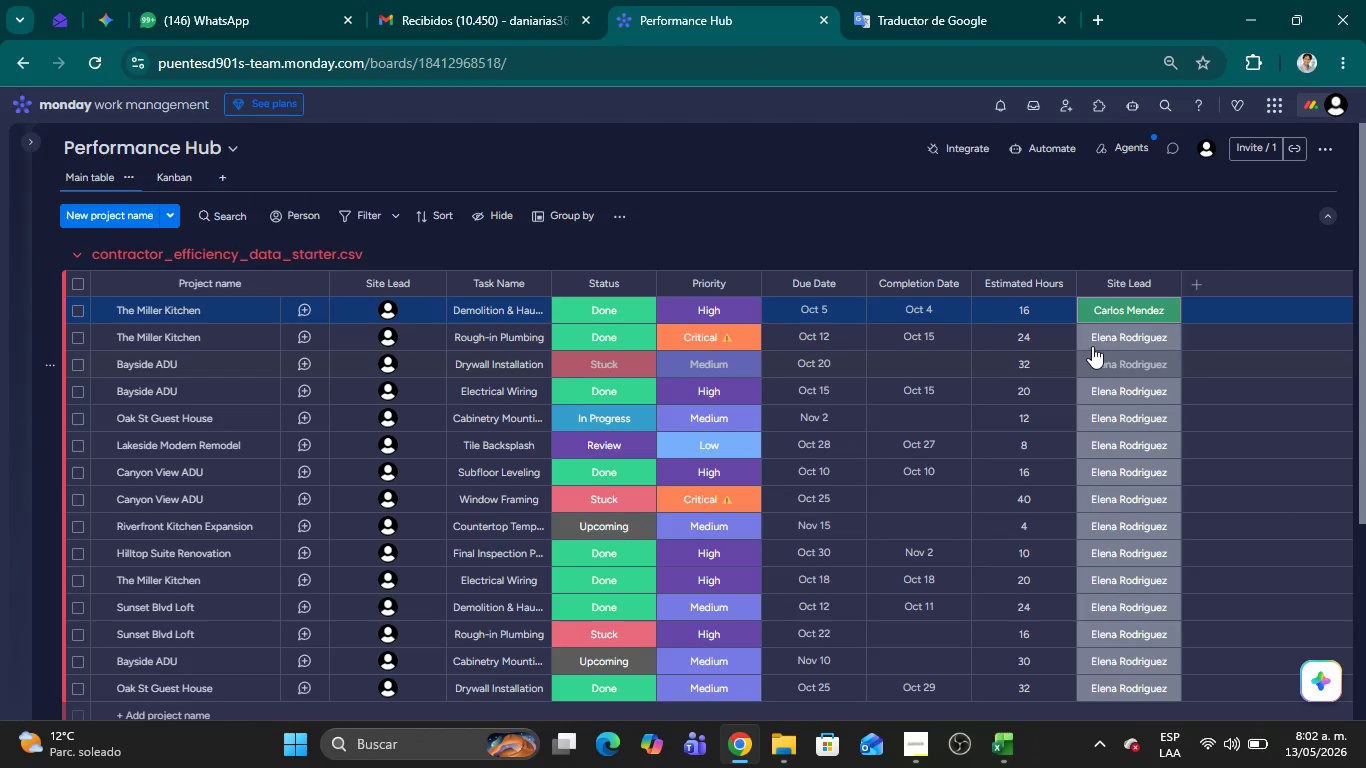 
mouse_move([1101, 359])
 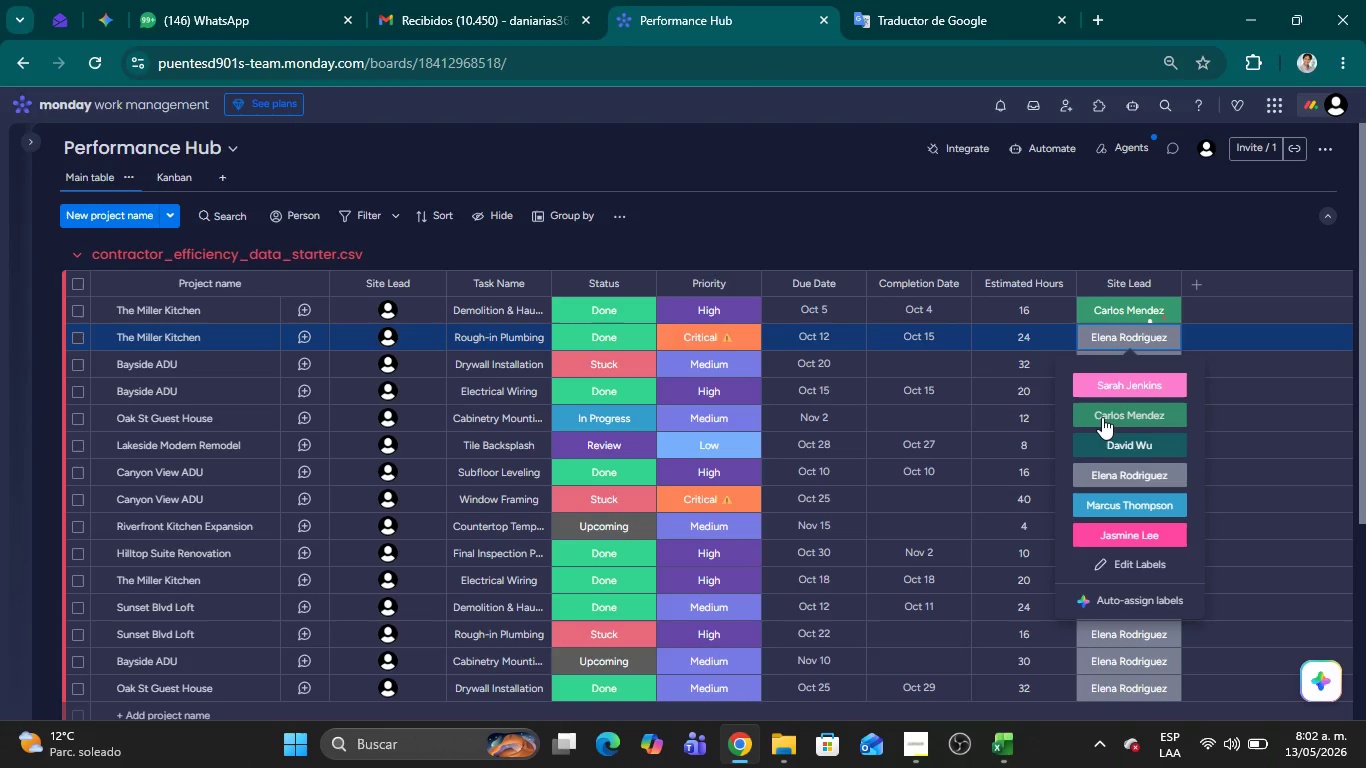 
left_click([1102, 417])
 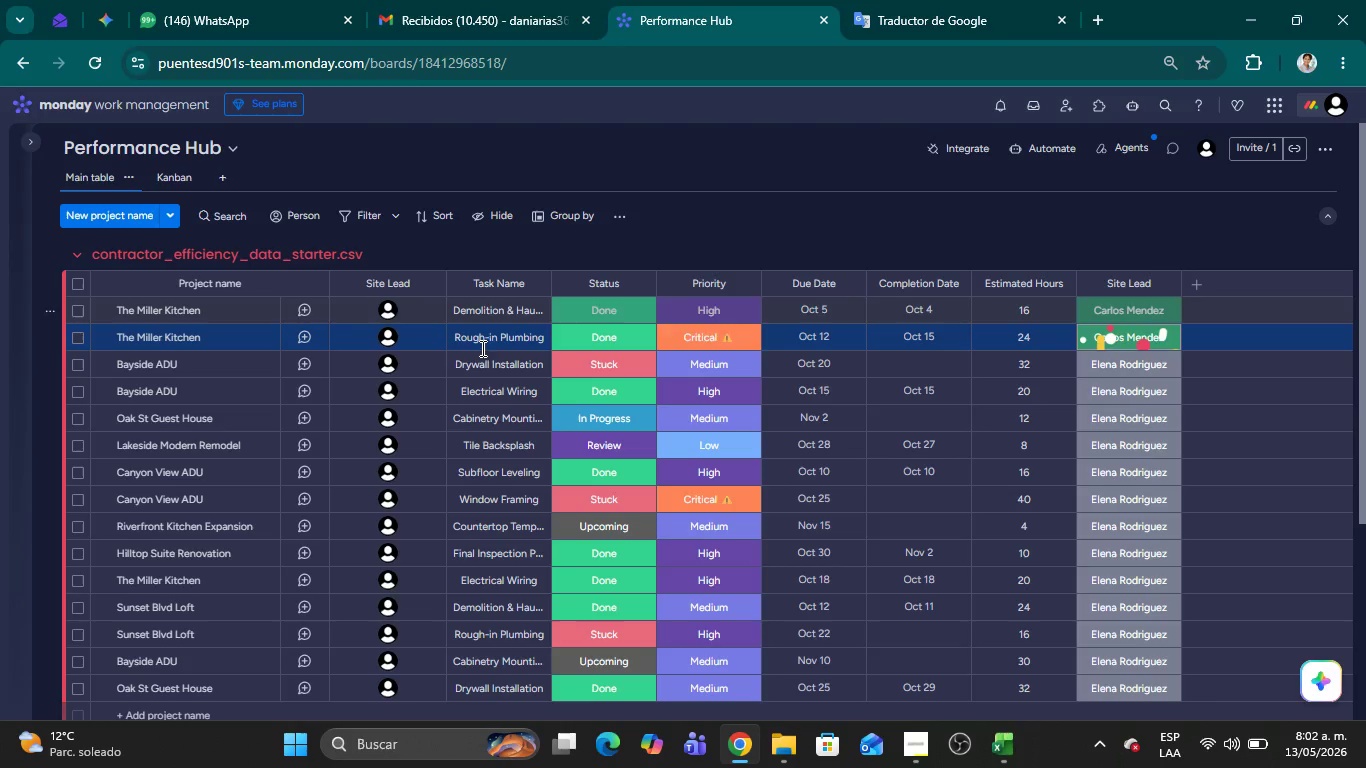 
mouse_move([384, 368])
 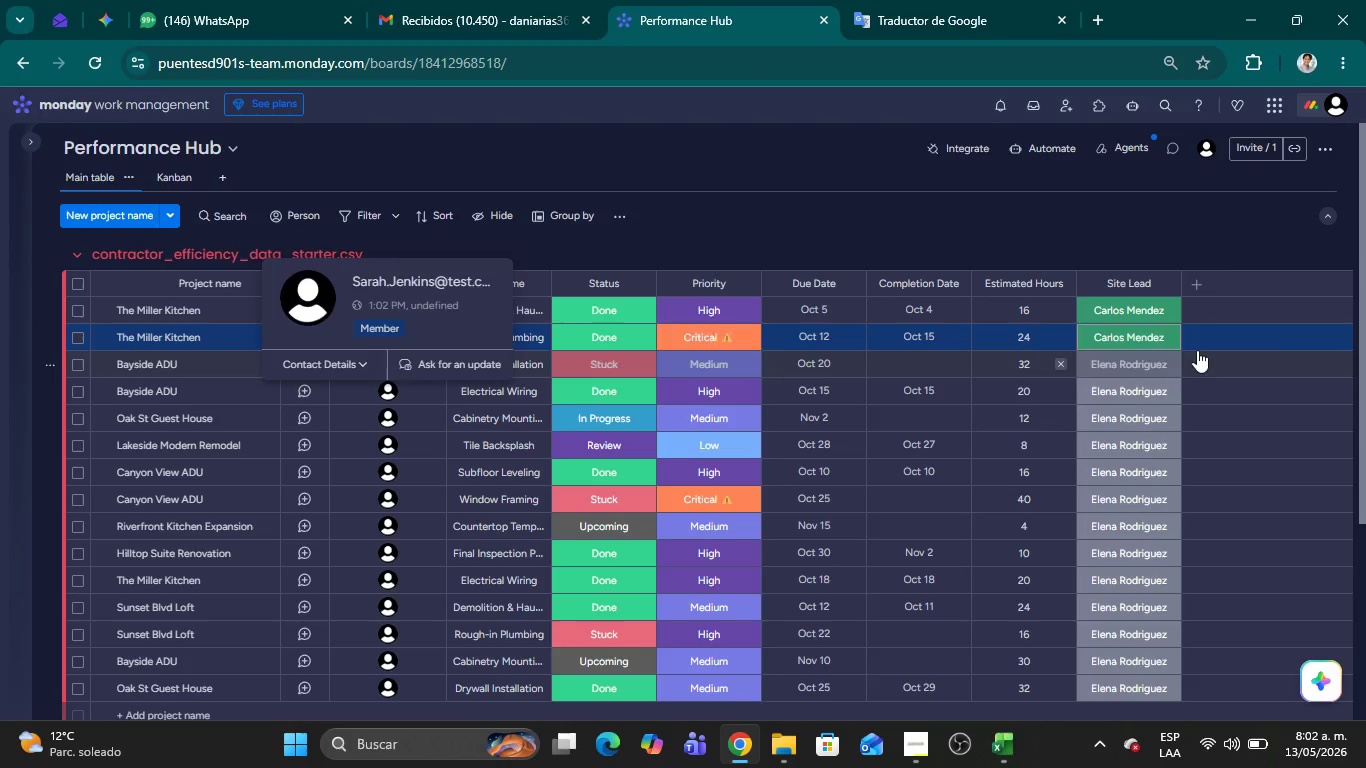 
left_click([1147, 362])
 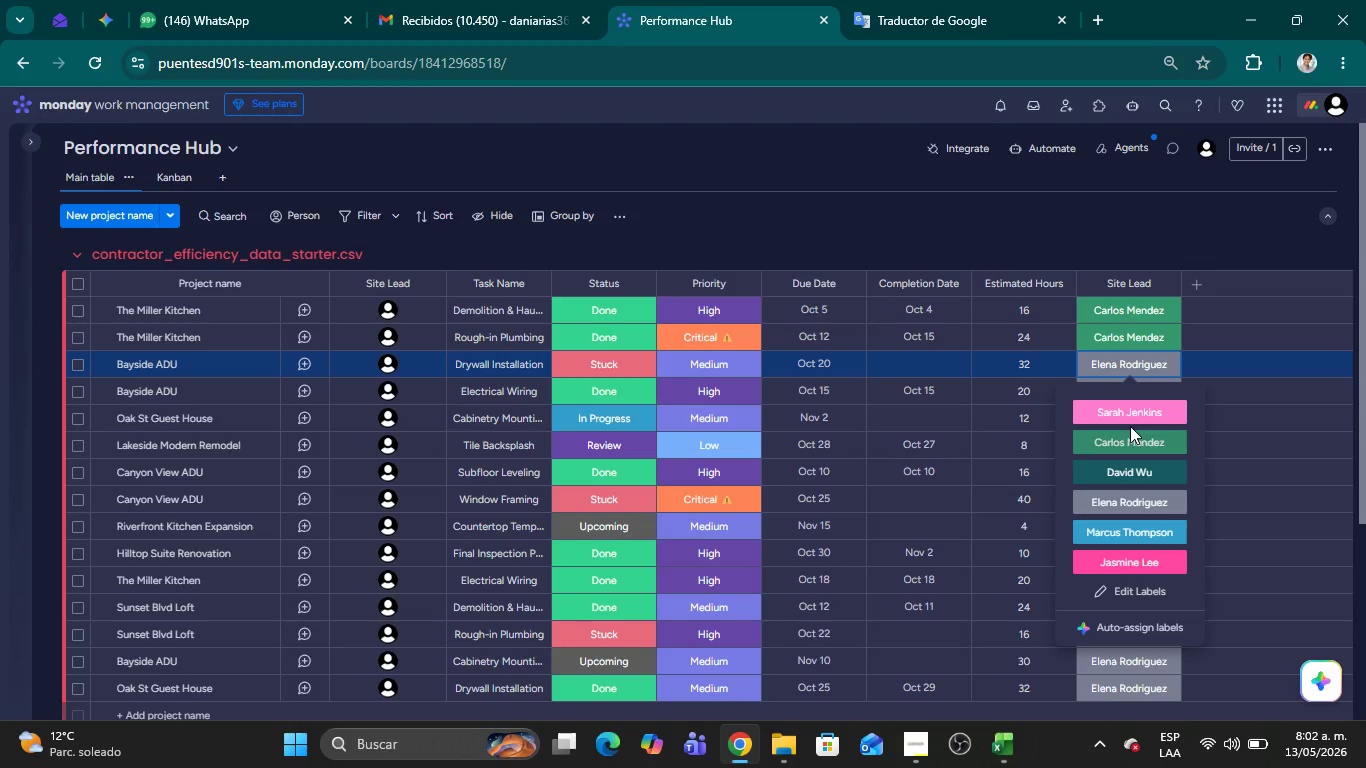 
left_click([1122, 417])
 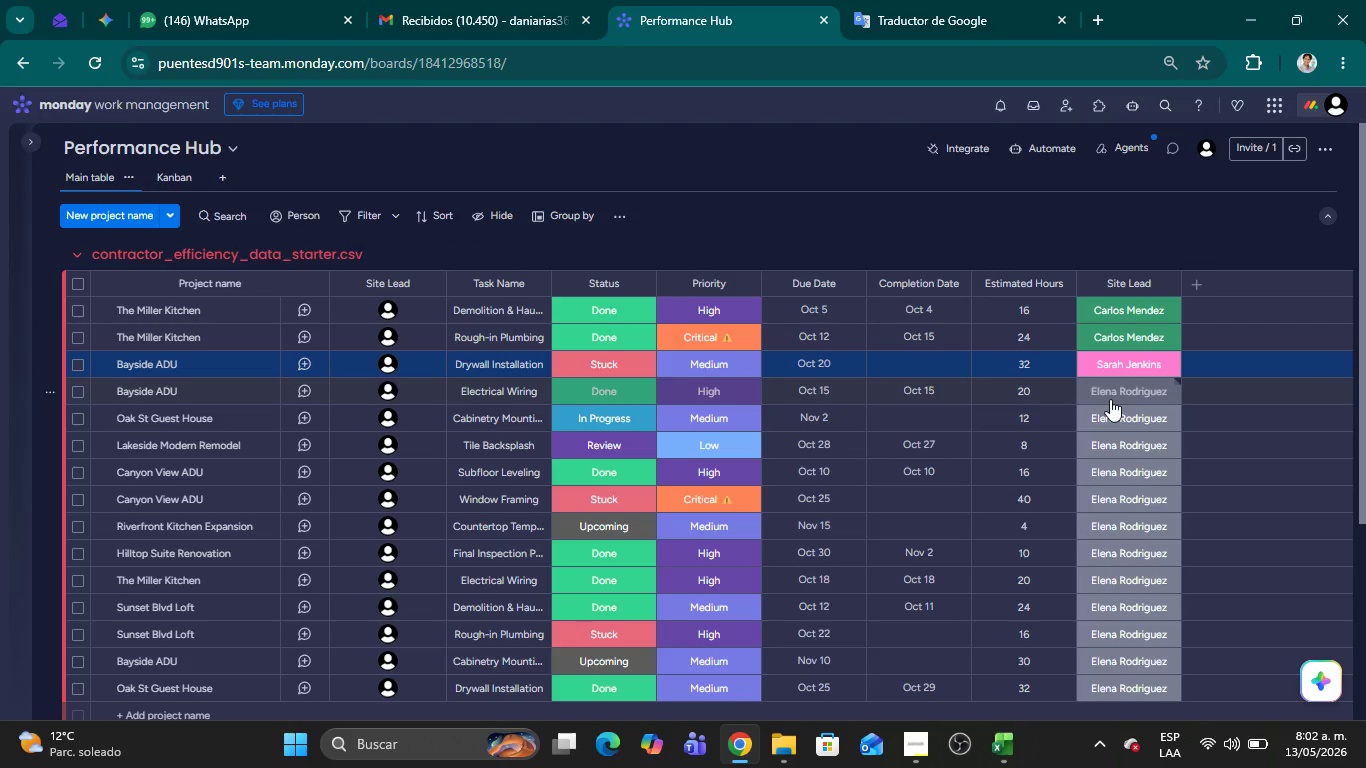 
left_click([1110, 399])
 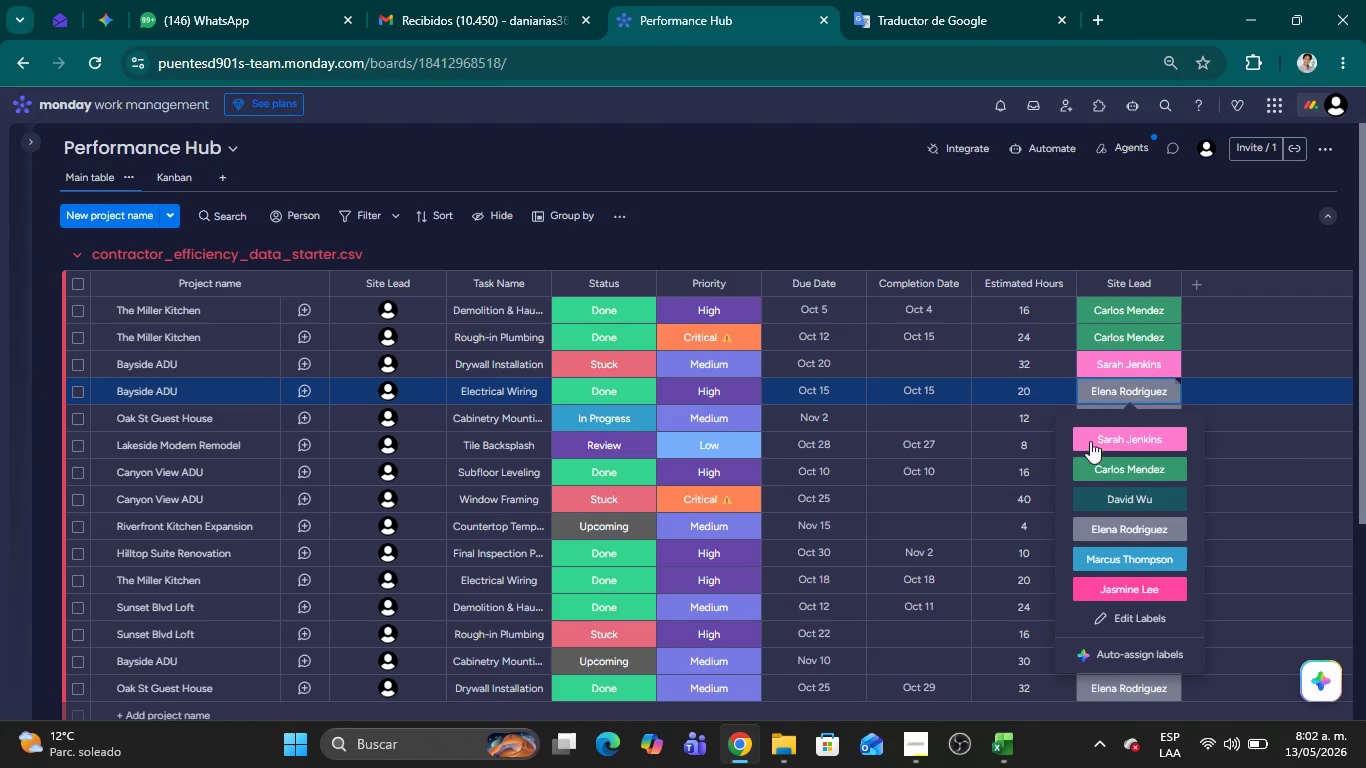 
left_click([1090, 441])
 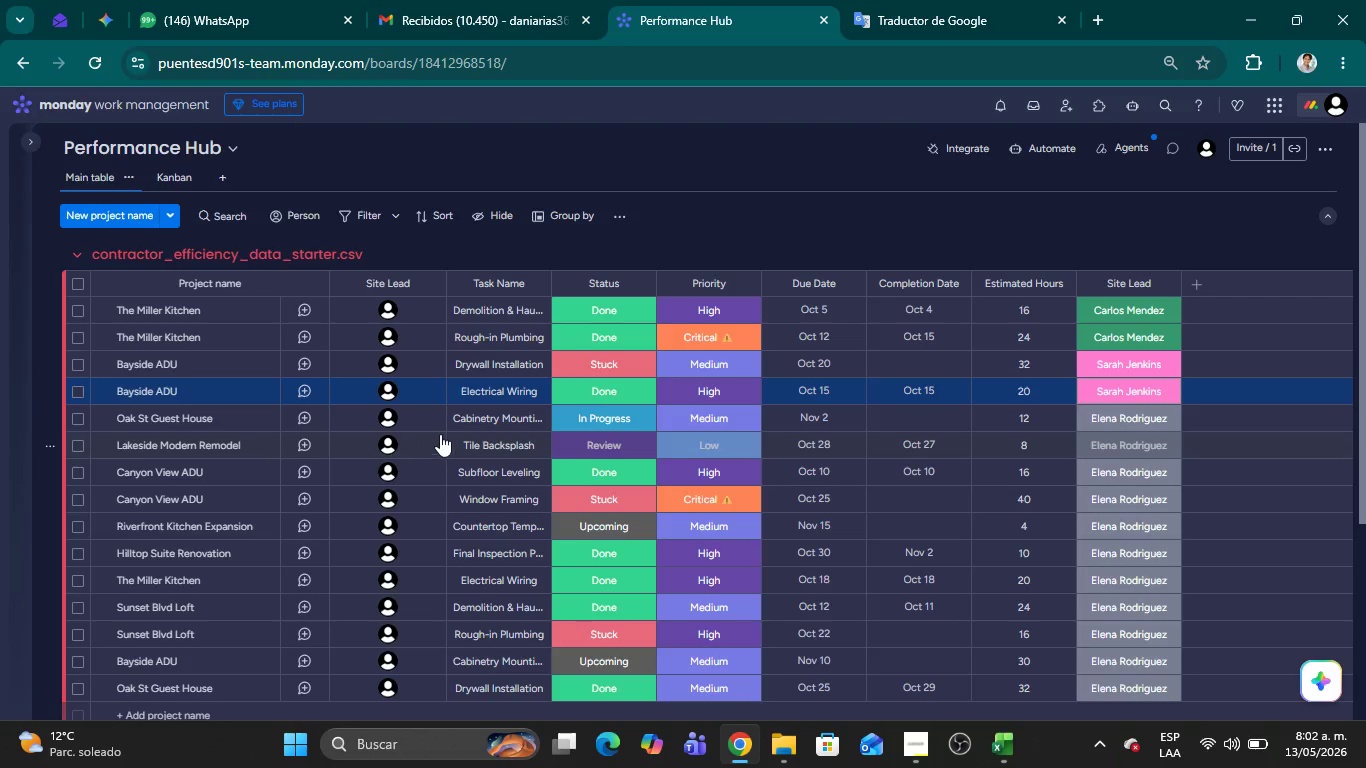 
mouse_move([423, 419])
 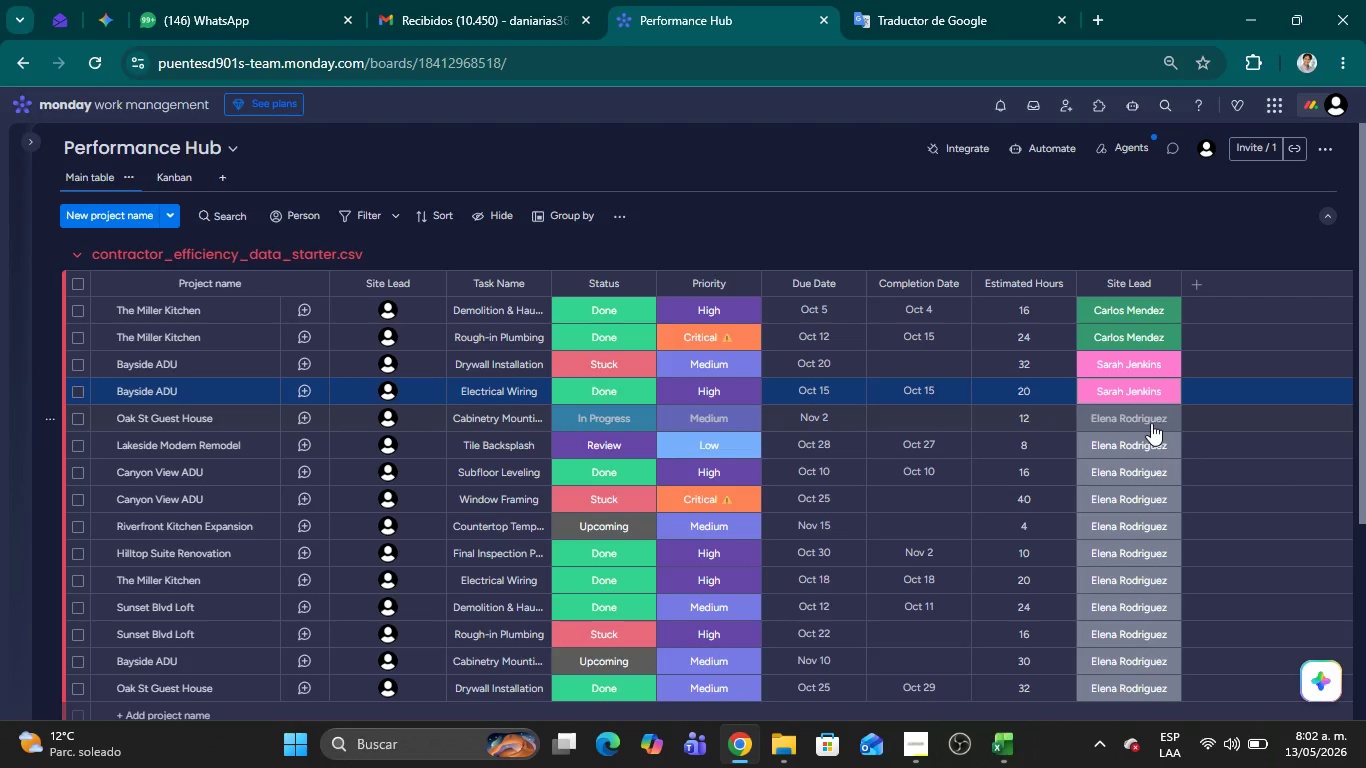 
left_click([1151, 423])
 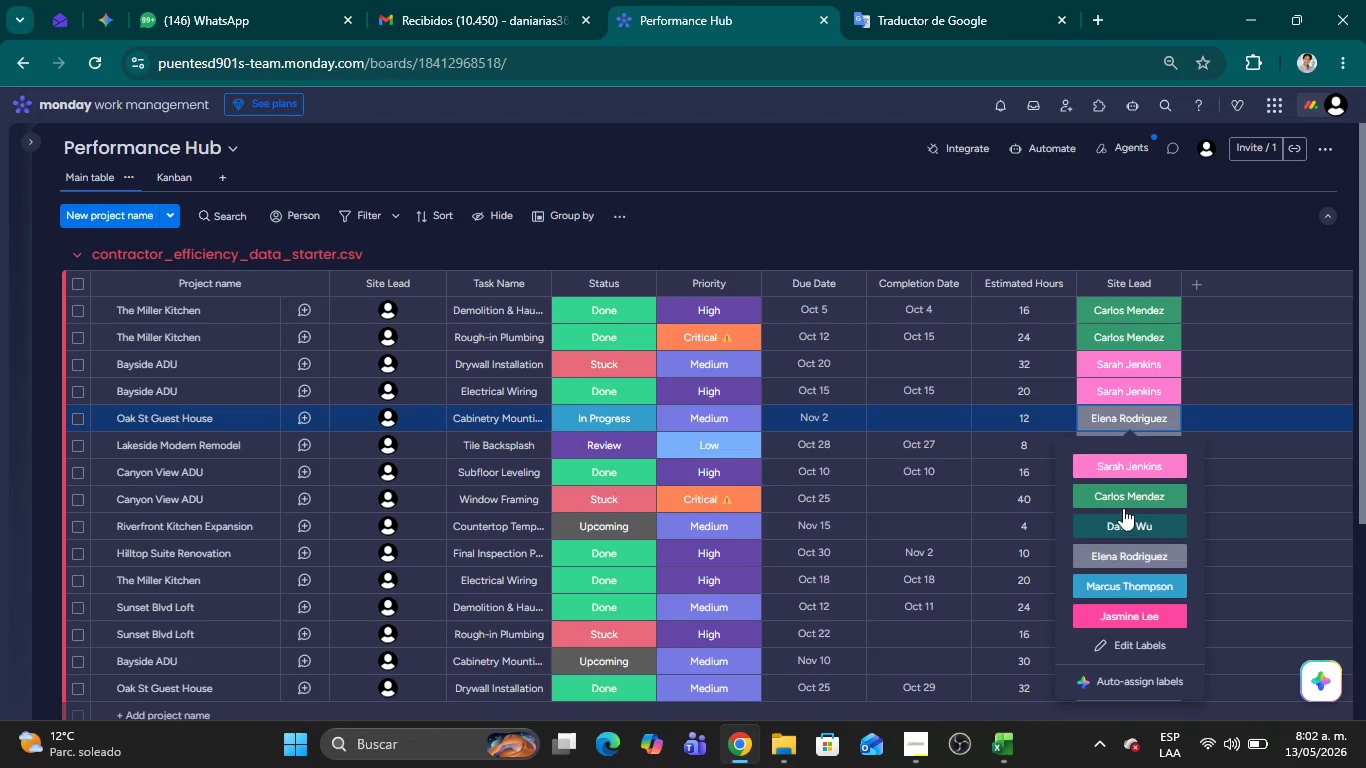 
left_click([1120, 534])
 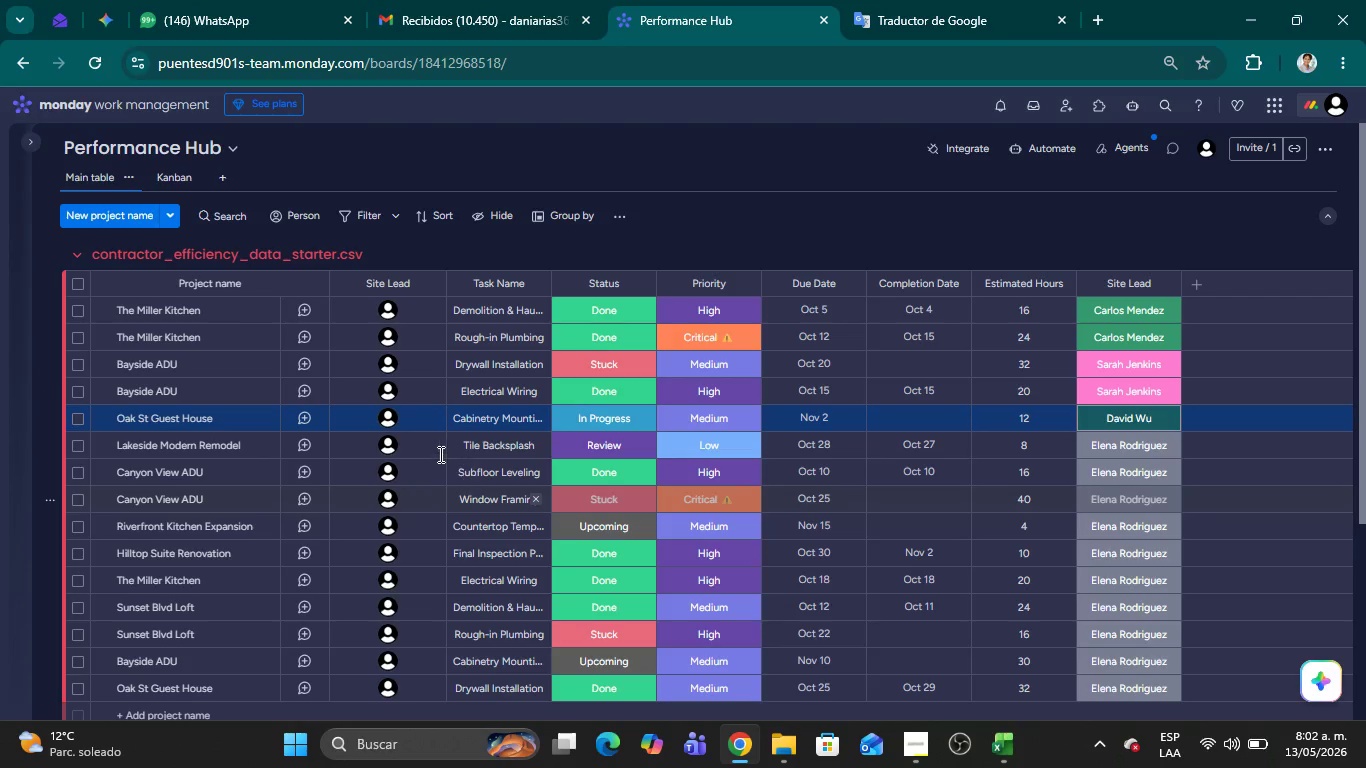 
mouse_move([454, 439])
 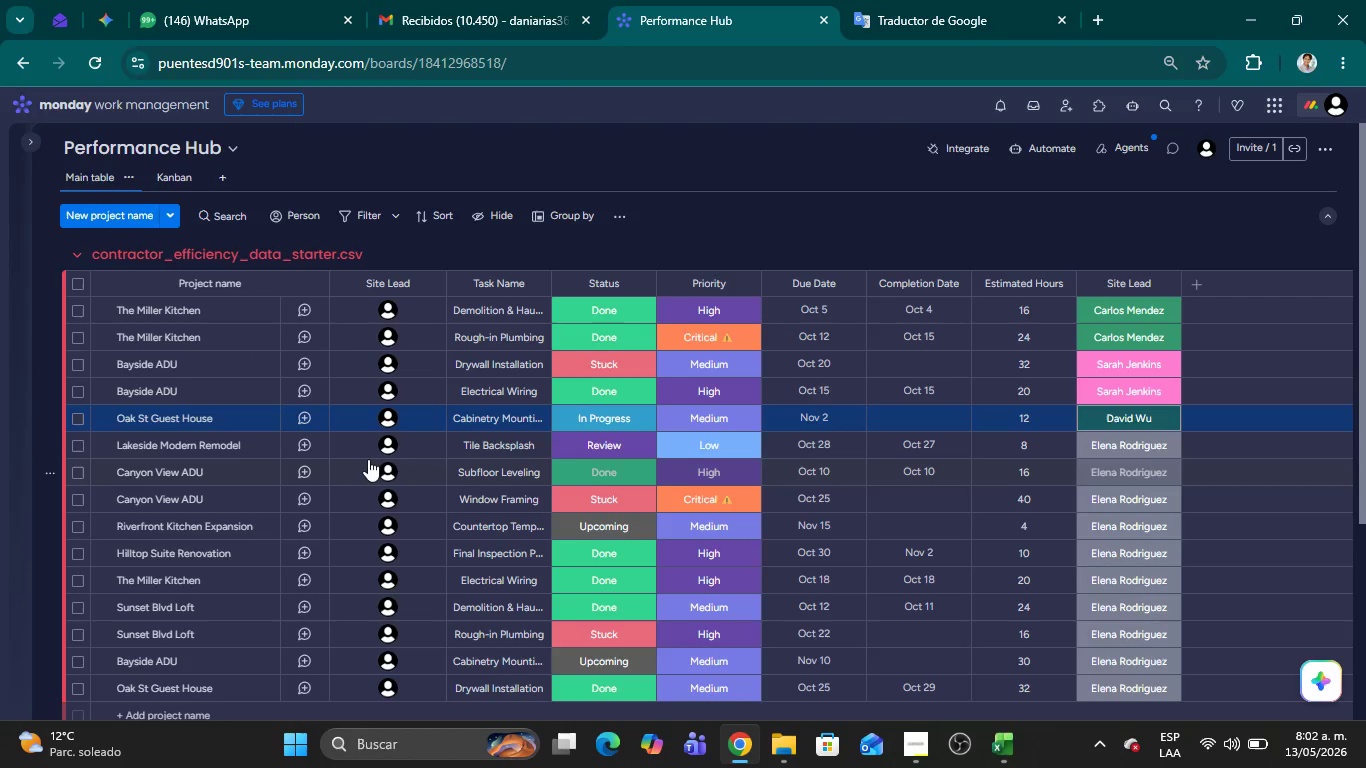 
mouse_move([413, 475])
 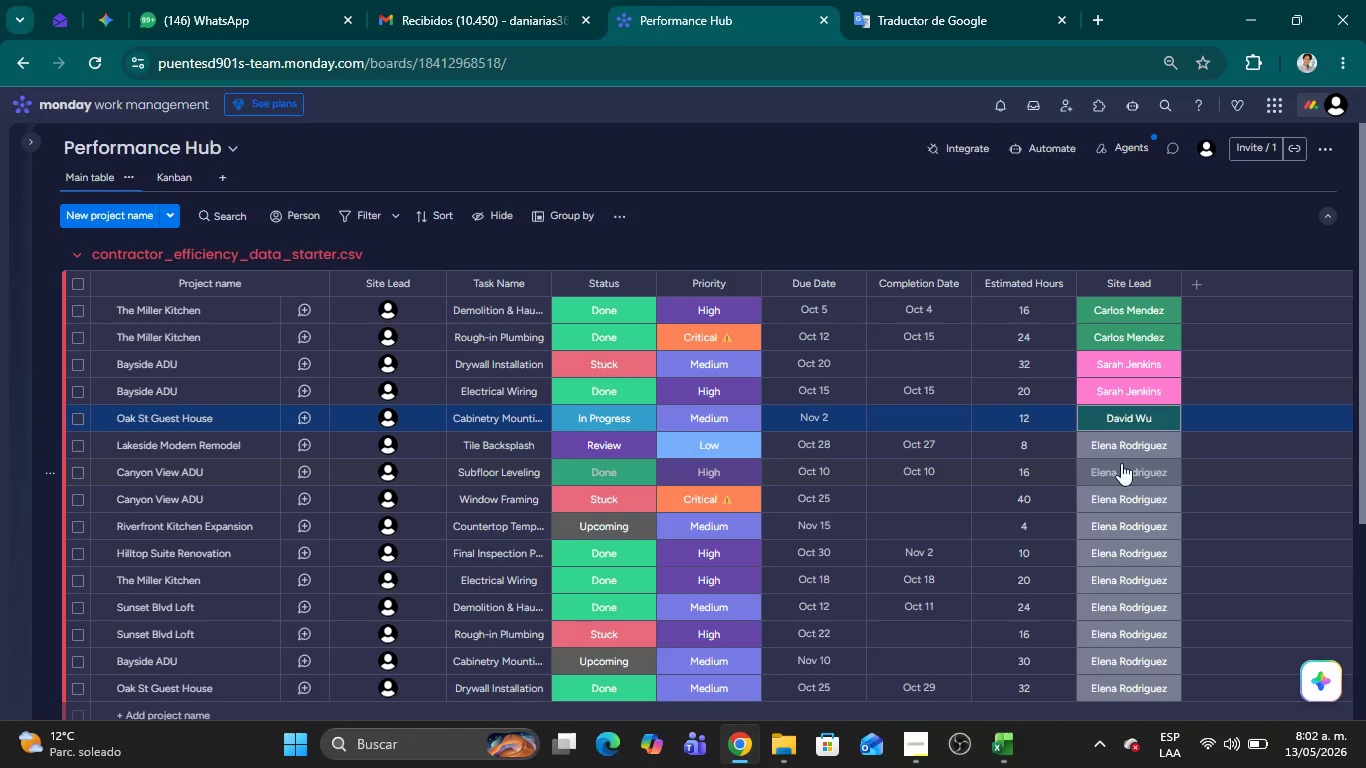 
left_click([1123, 463])
 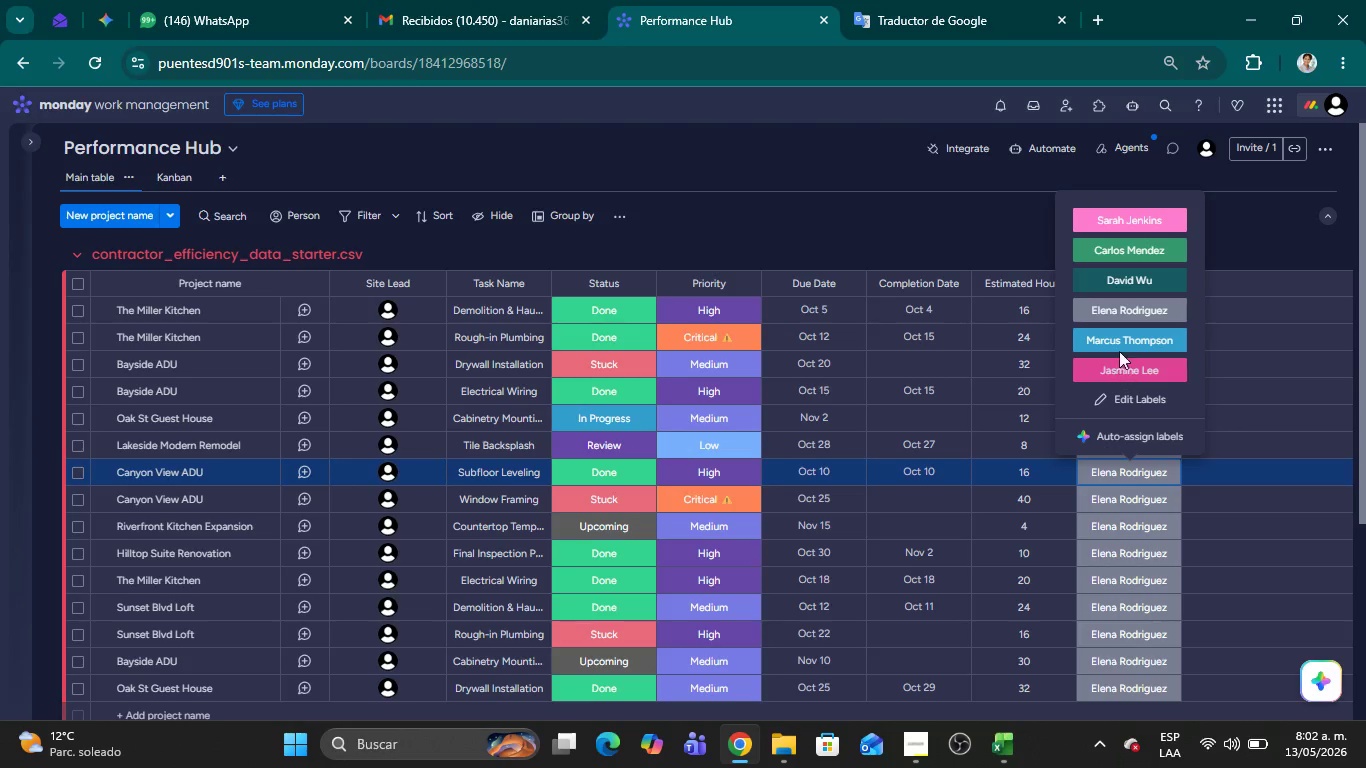 
left_click([1116, 346])
 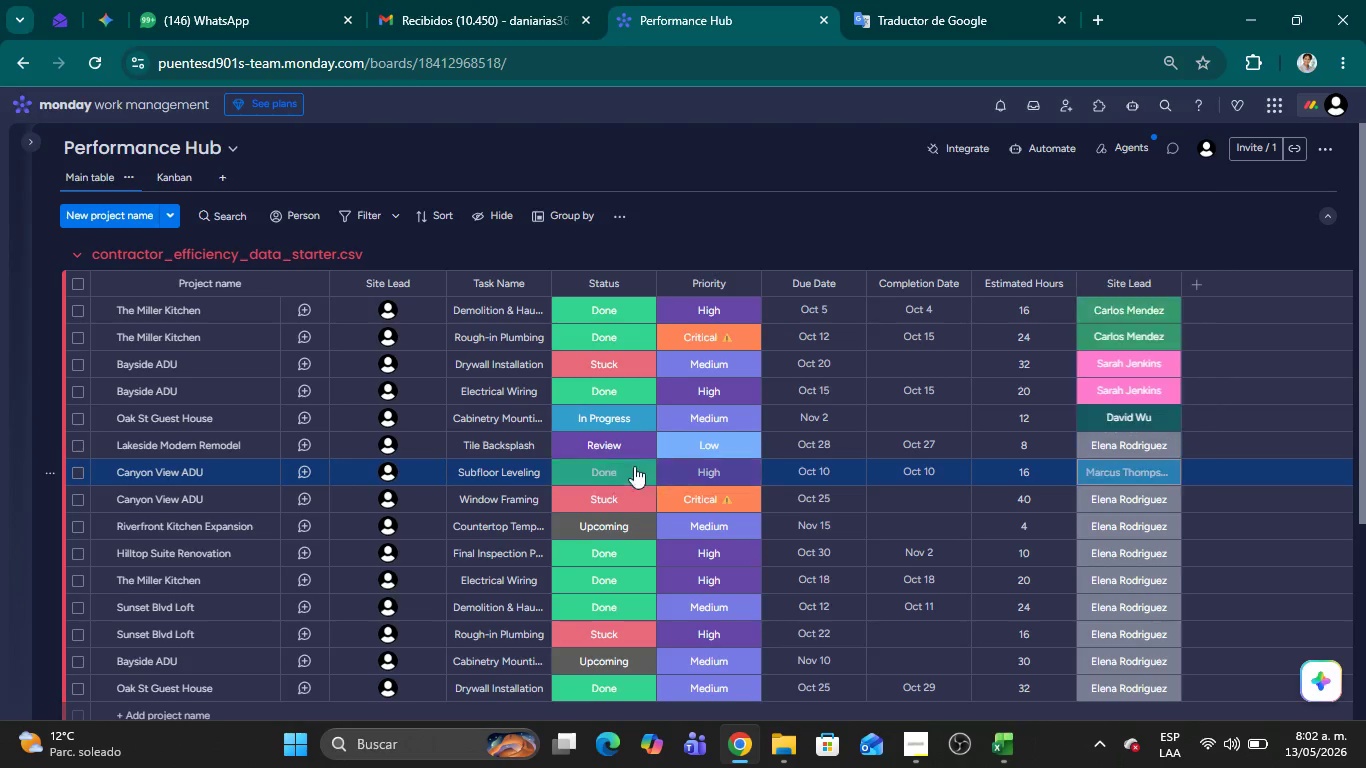 
scroll: coordinate [557, 474], scroll_direction: down, amount: 3.0
 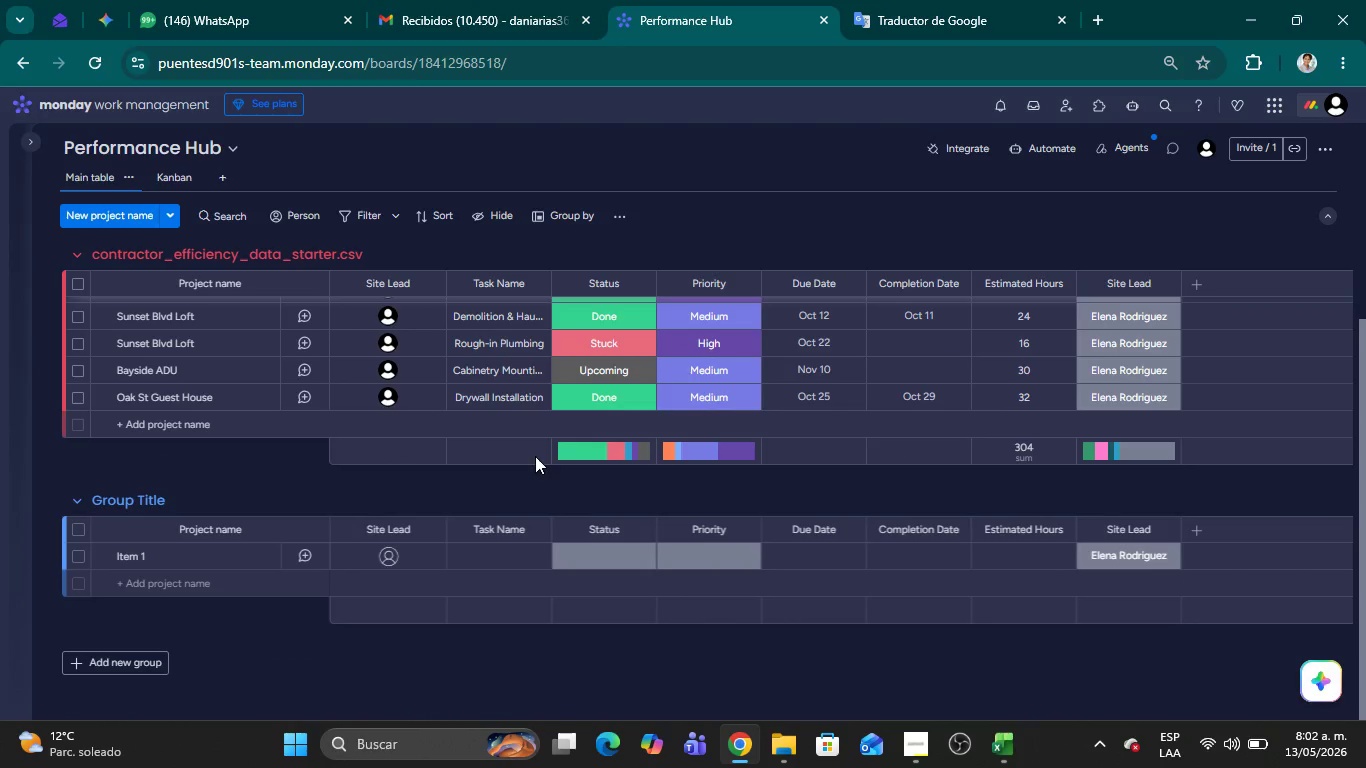 
scroll: coordinate [535, 456], scroll_direction: up, amount: 1.0
 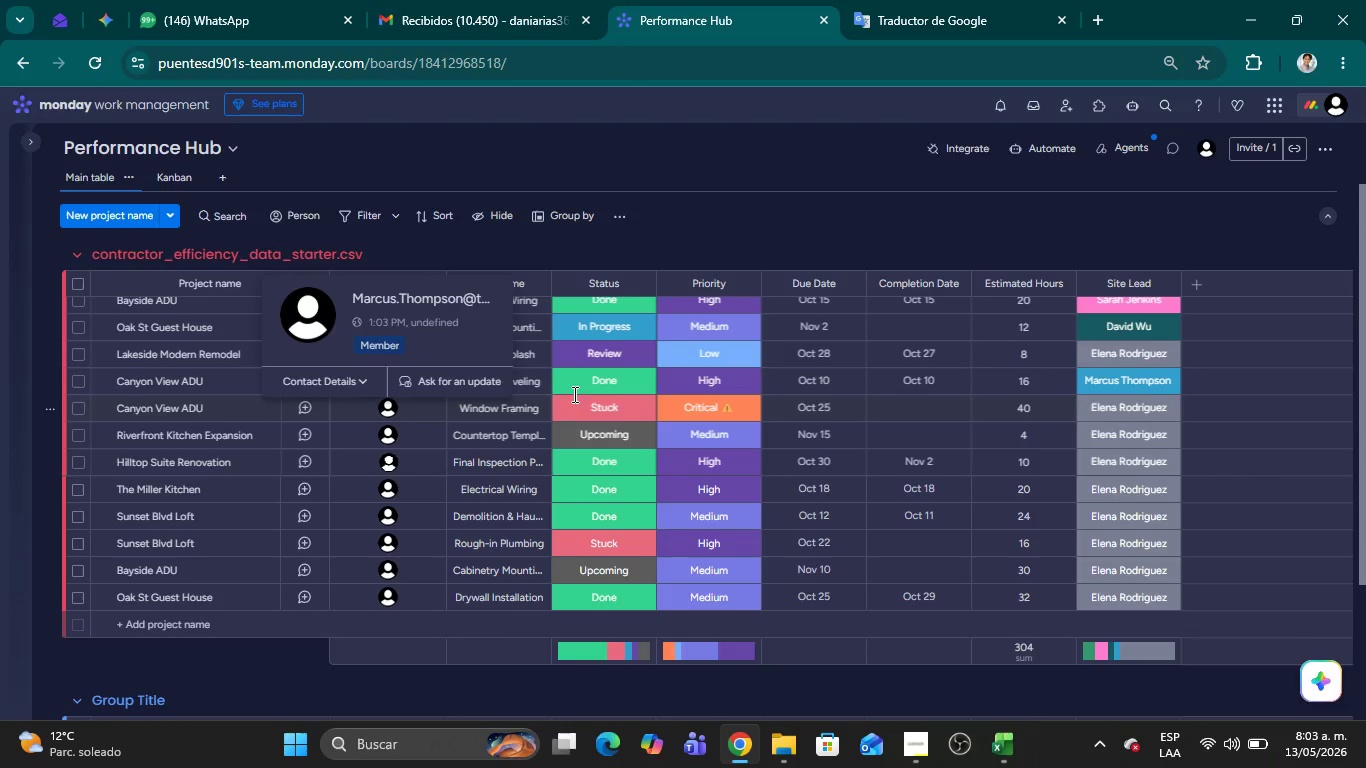 
left_click([1142, 404])
 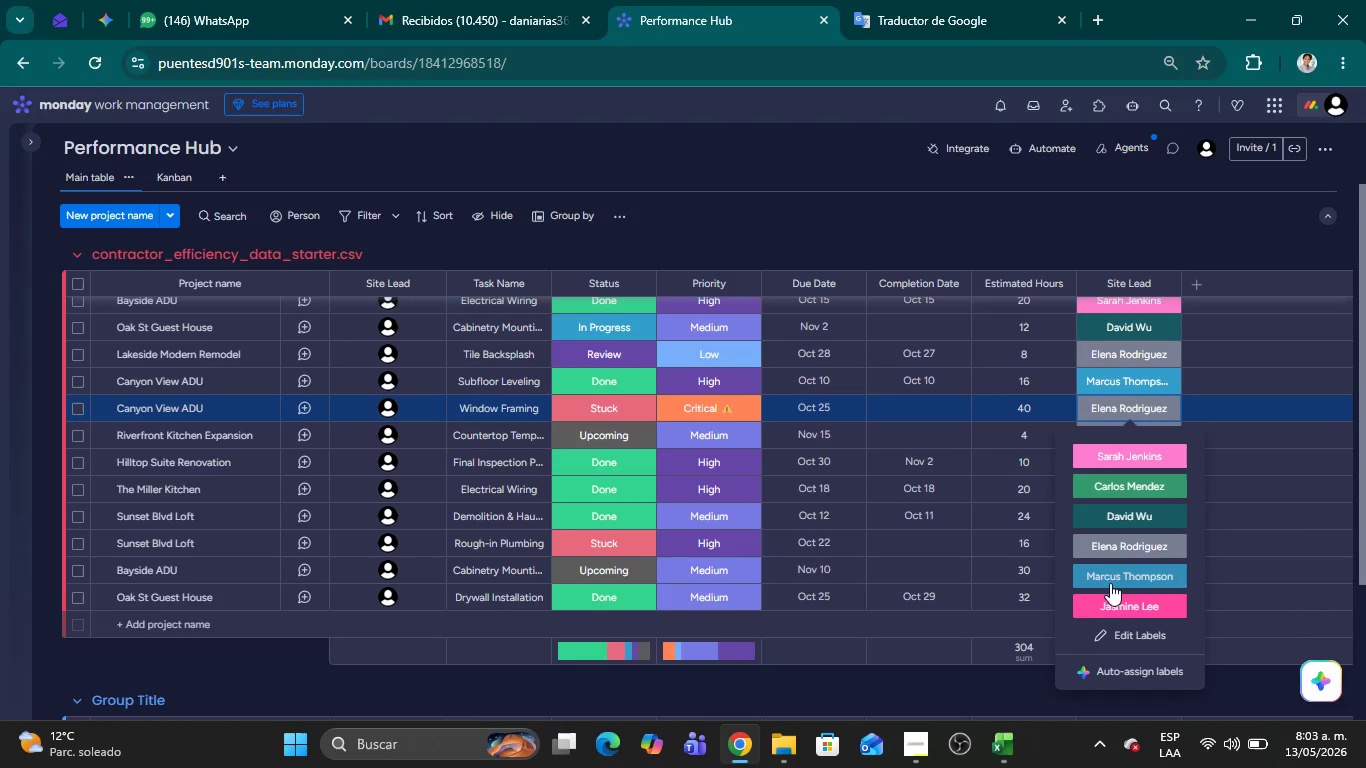 
left_click([1106, 578])
 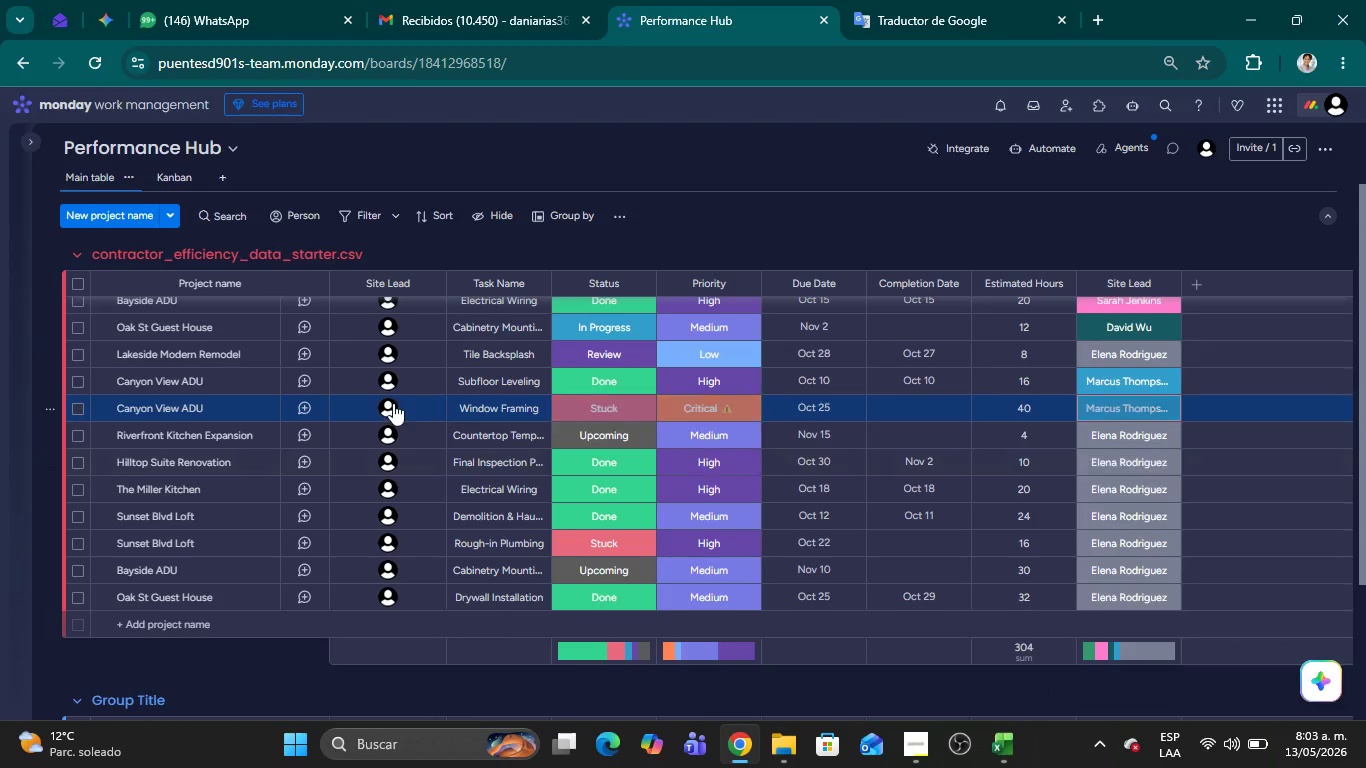 
mouse_move([386, 413])
 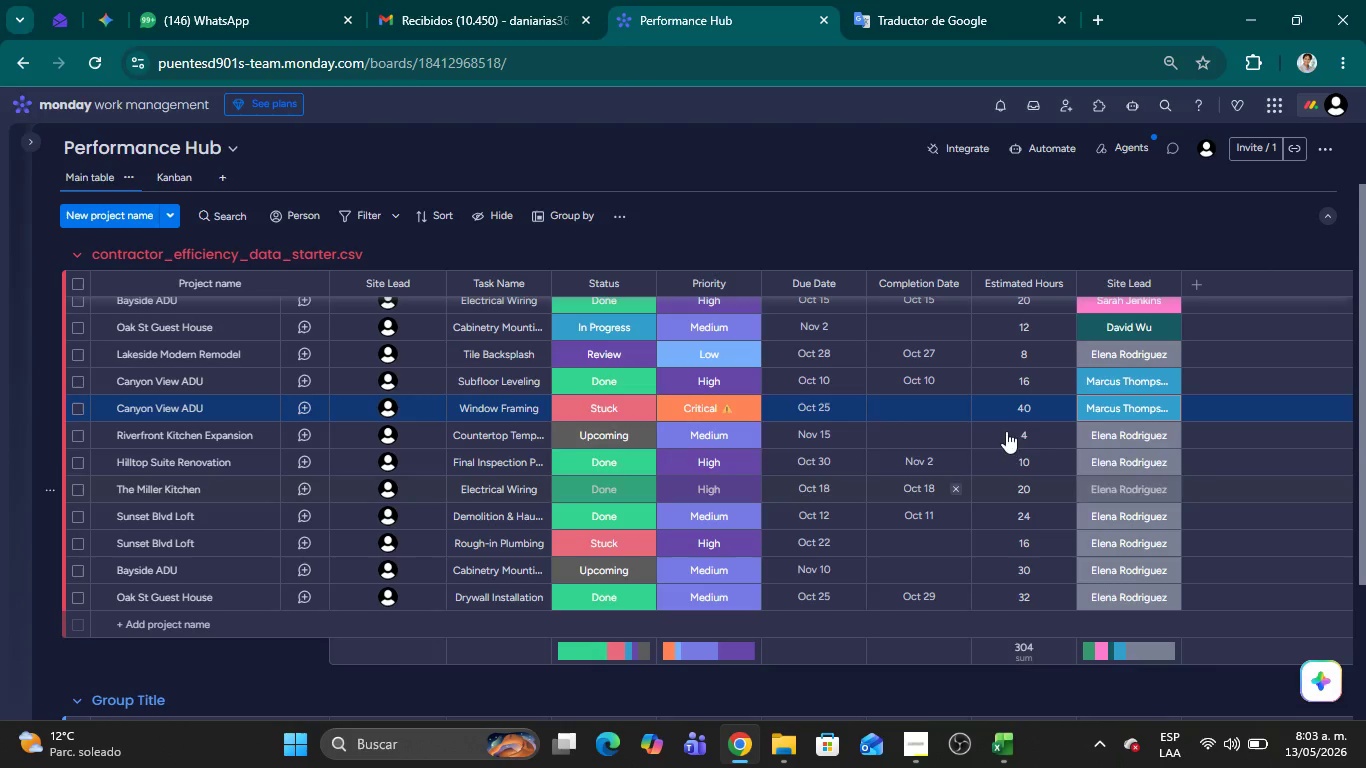 
left_click([1110, 430])
 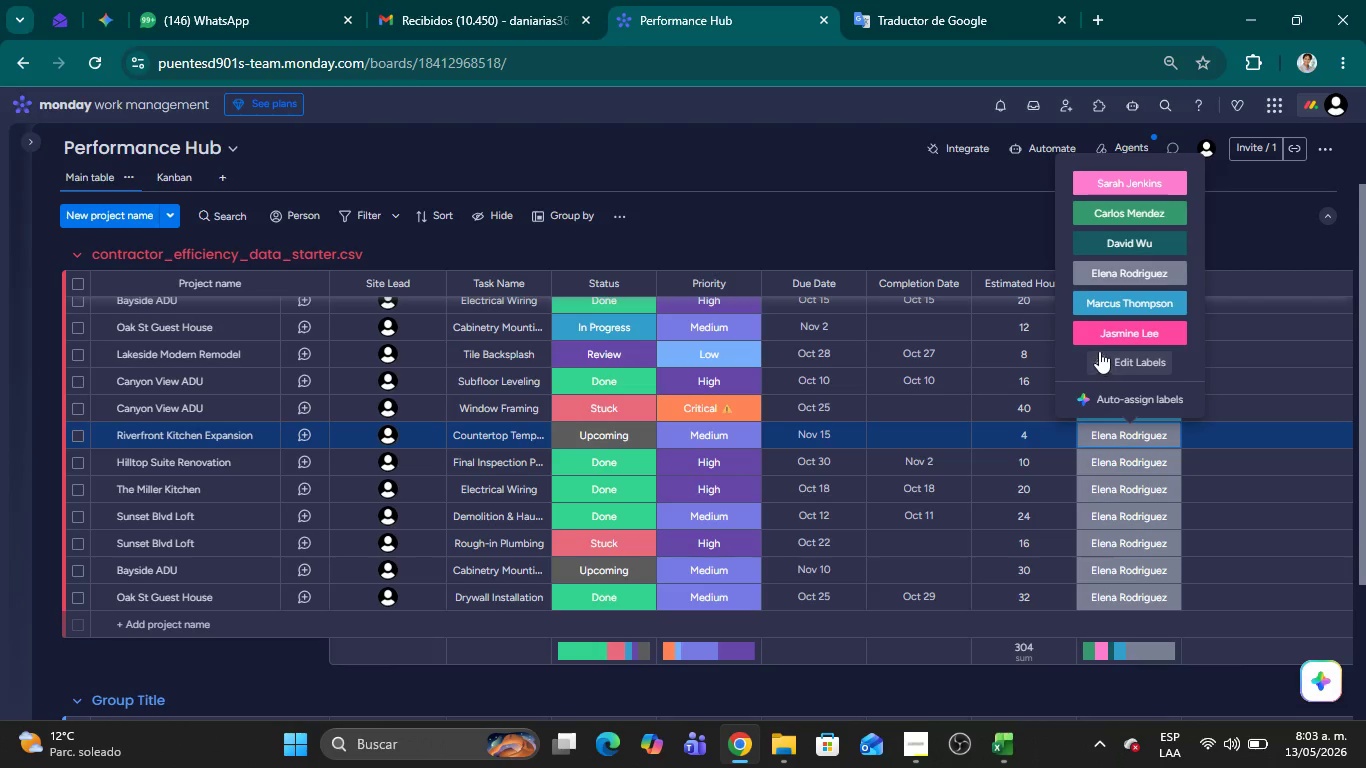 
left_click([1095, 331])
 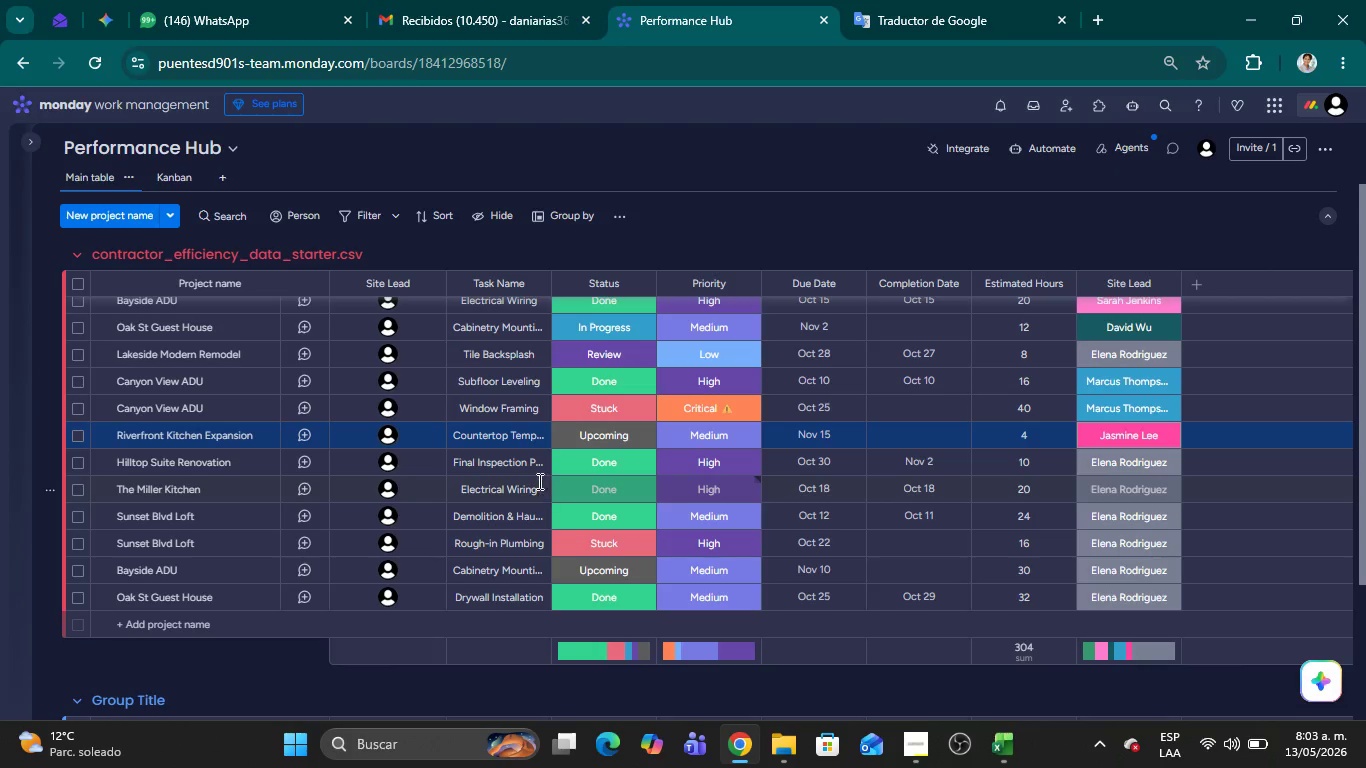 
mouse_move([408, 464])
 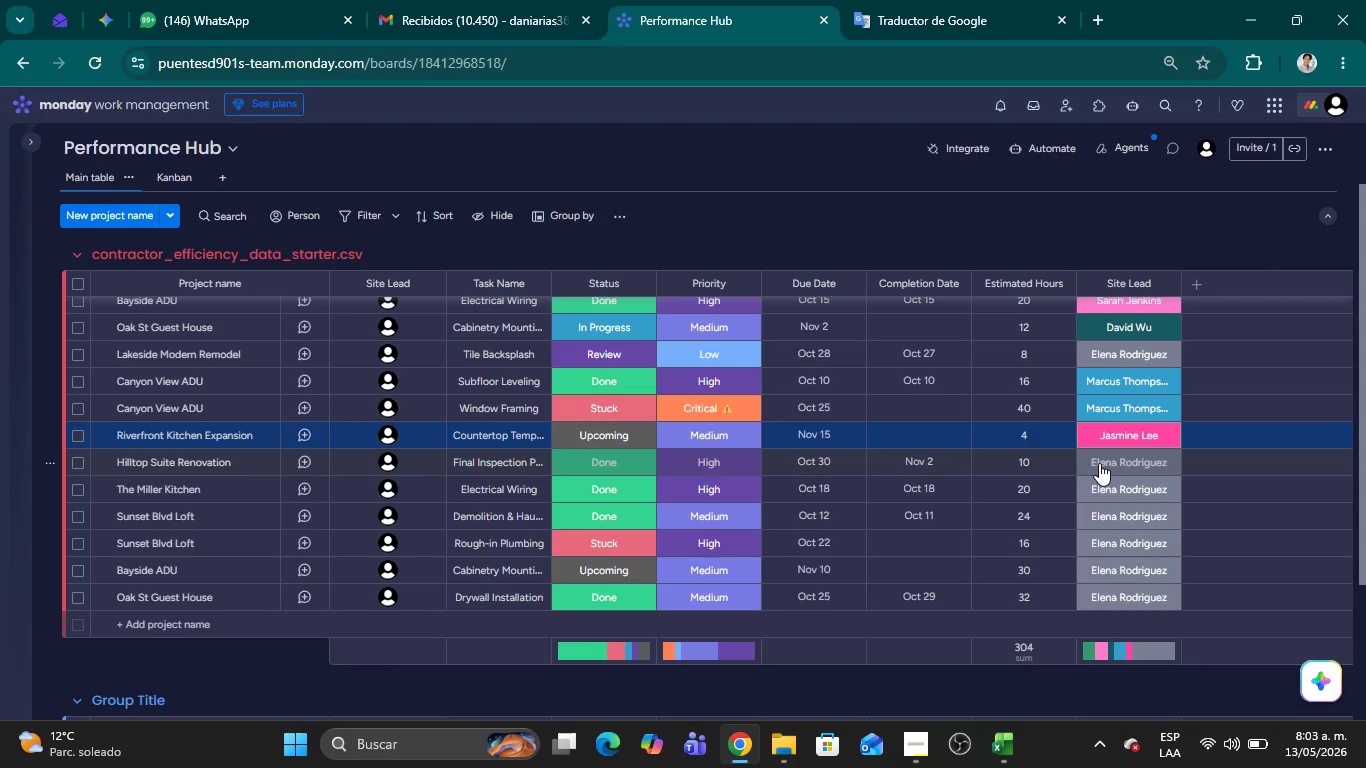 
left_click([1100, 463])
 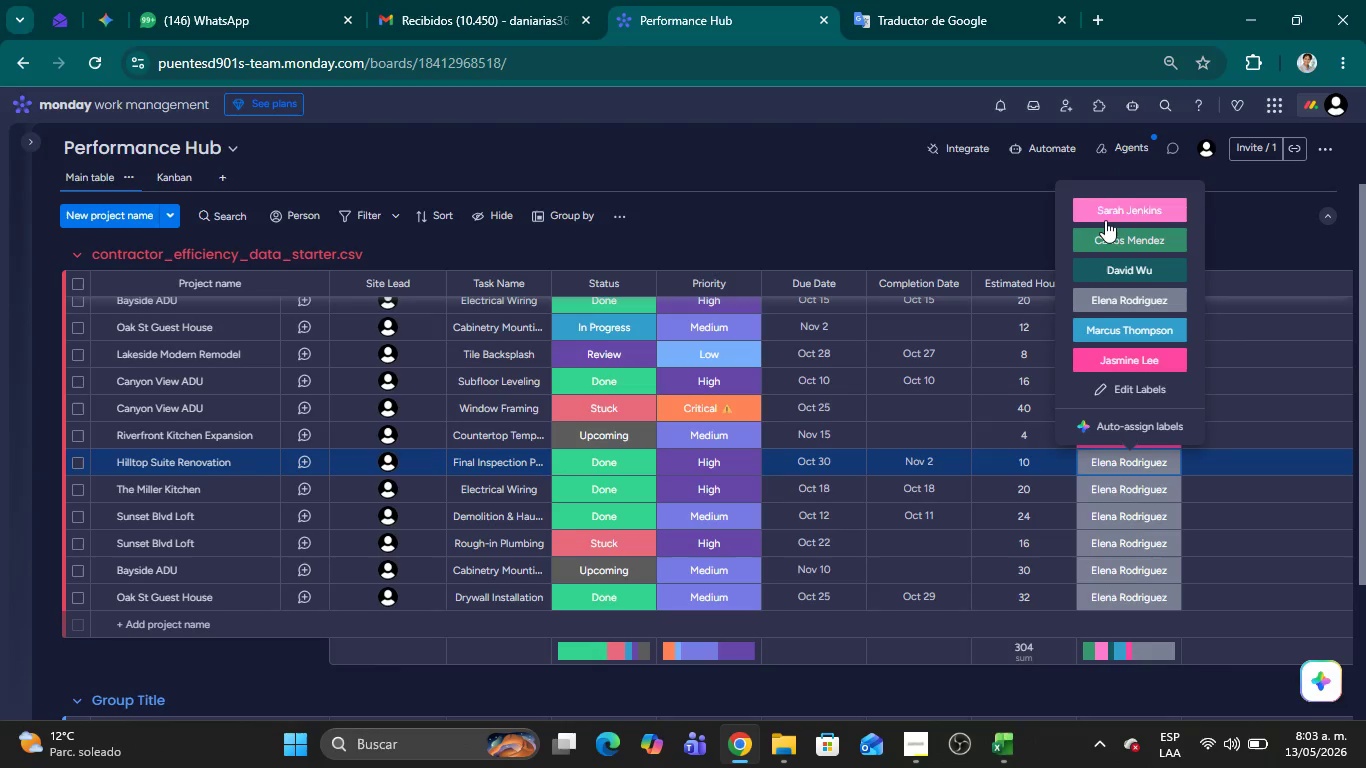 
left_click([1090, 260])
 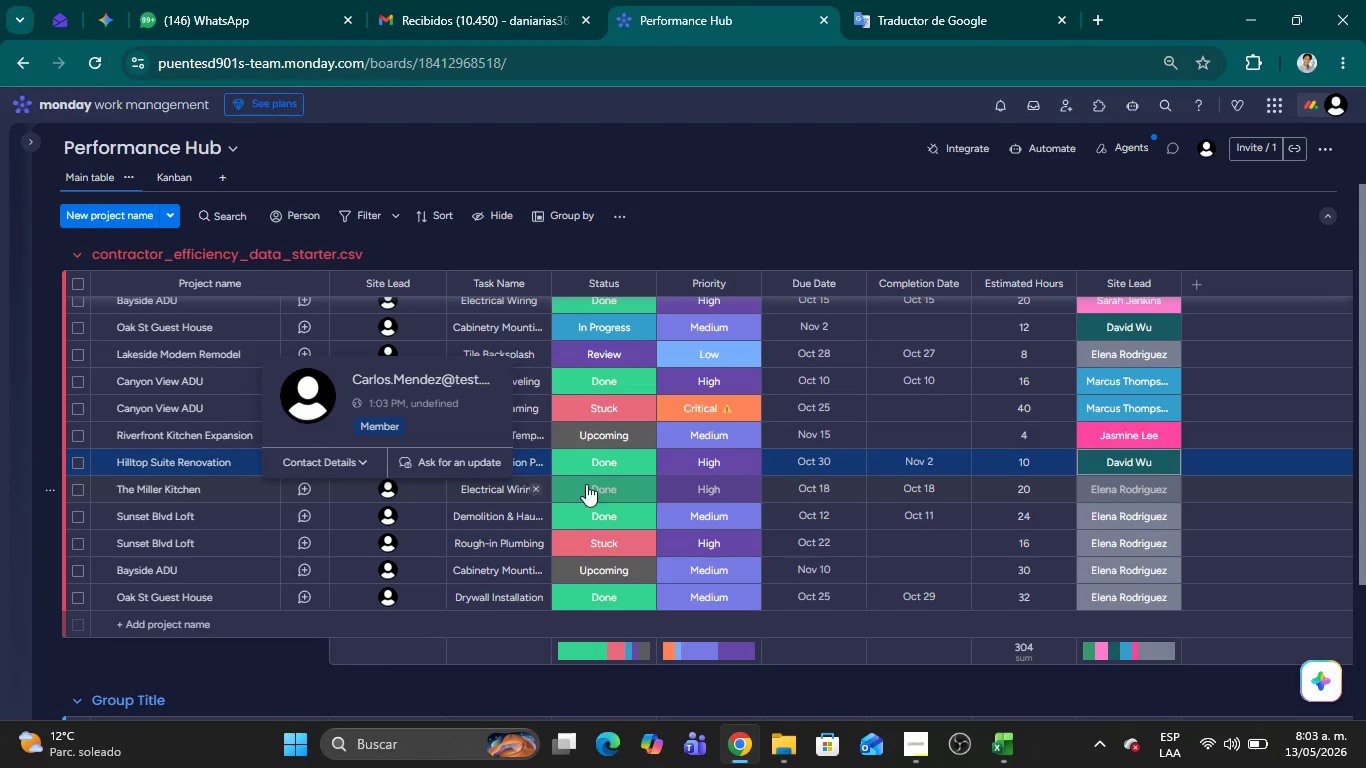 
left_click([1100, 495])
 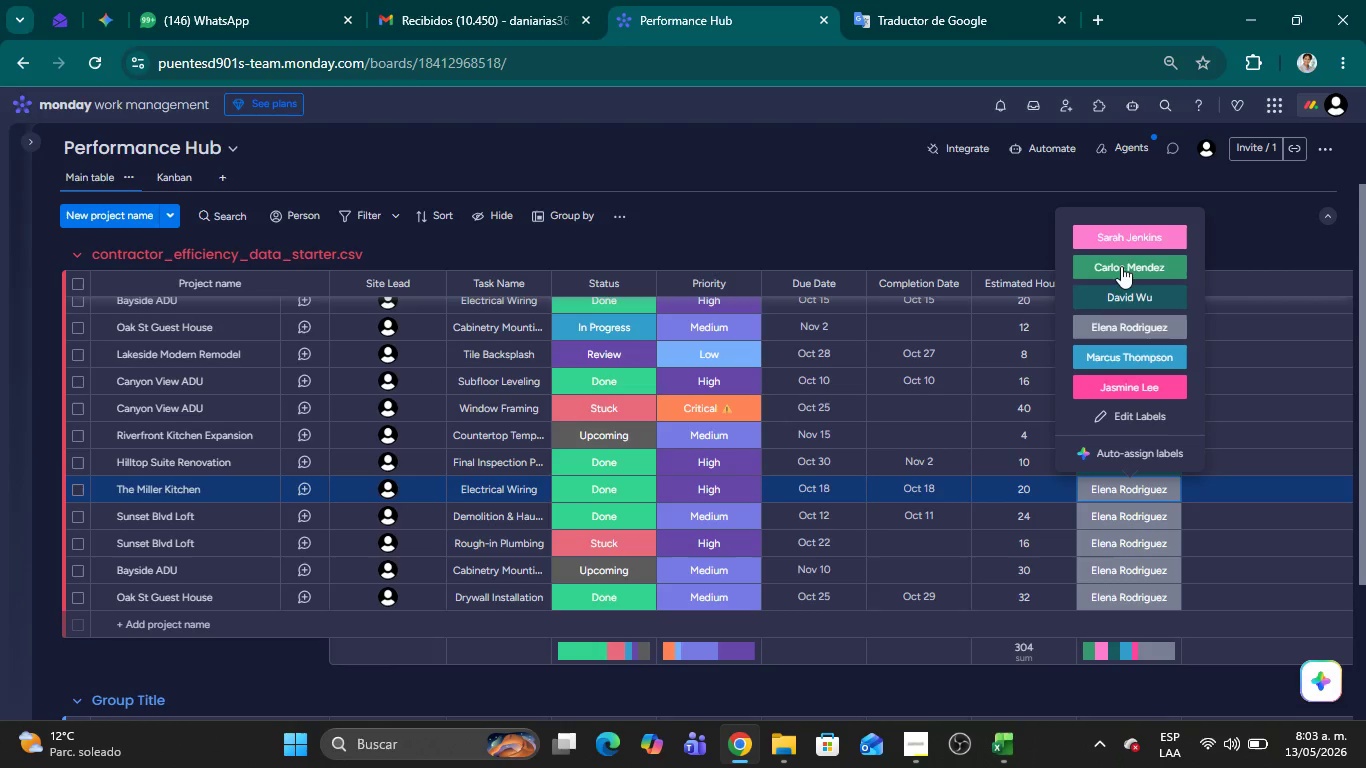 
left_click([1123, 258])
 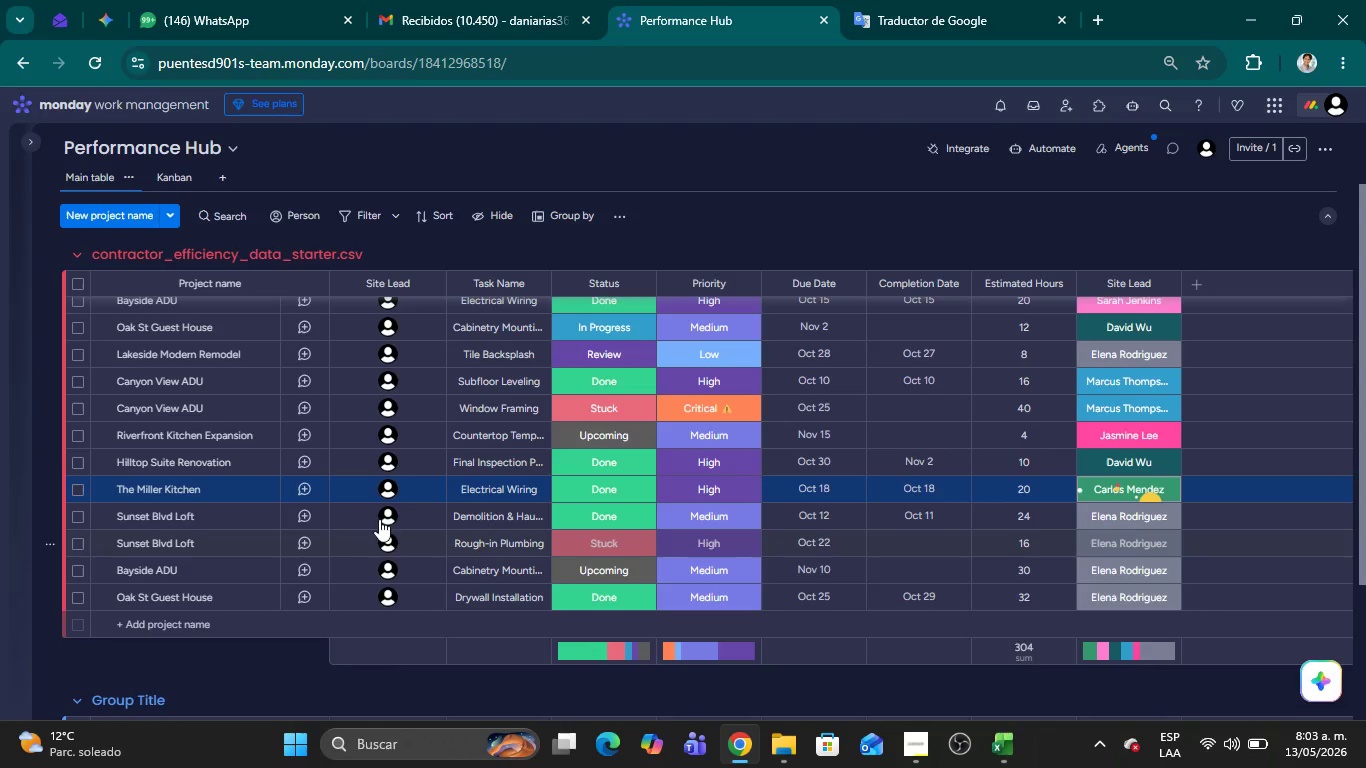 
mouse_move([408, 513])
 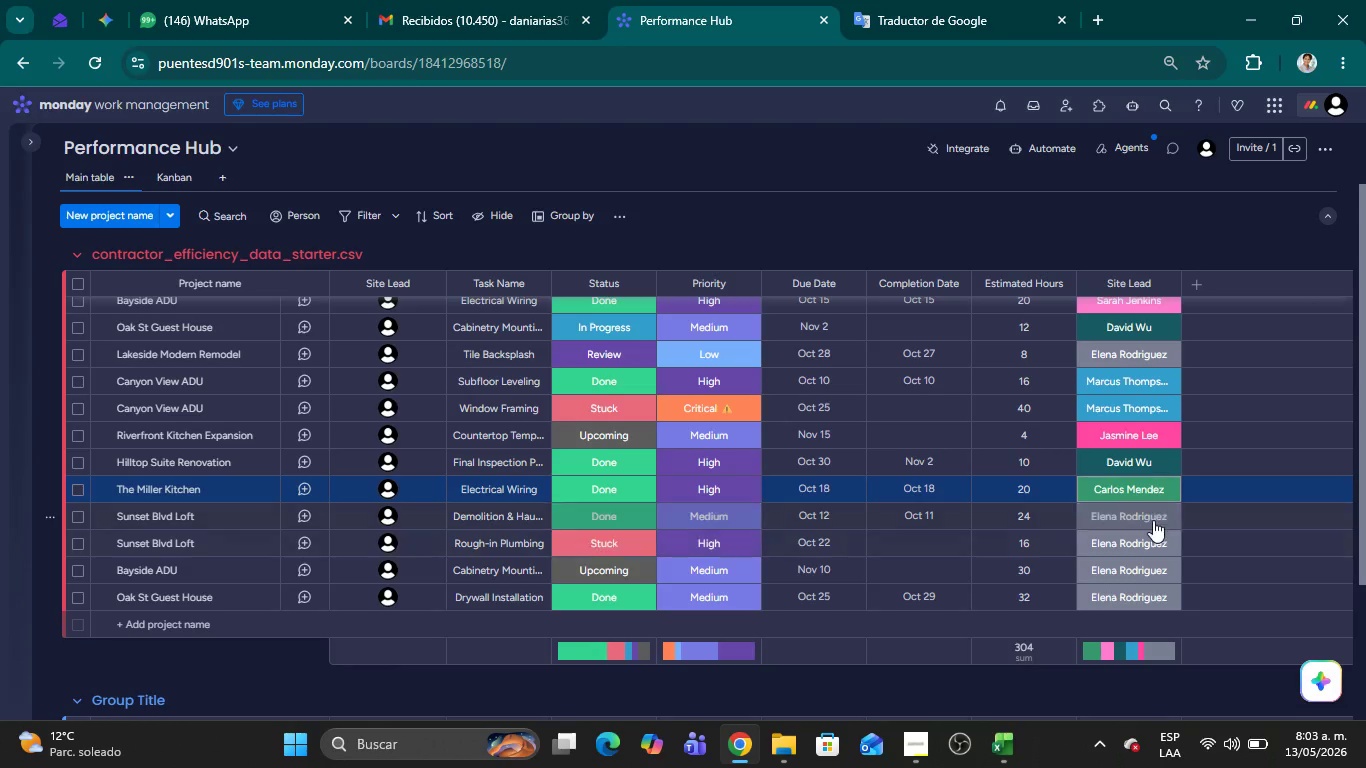 
left_click([1151, 519])
 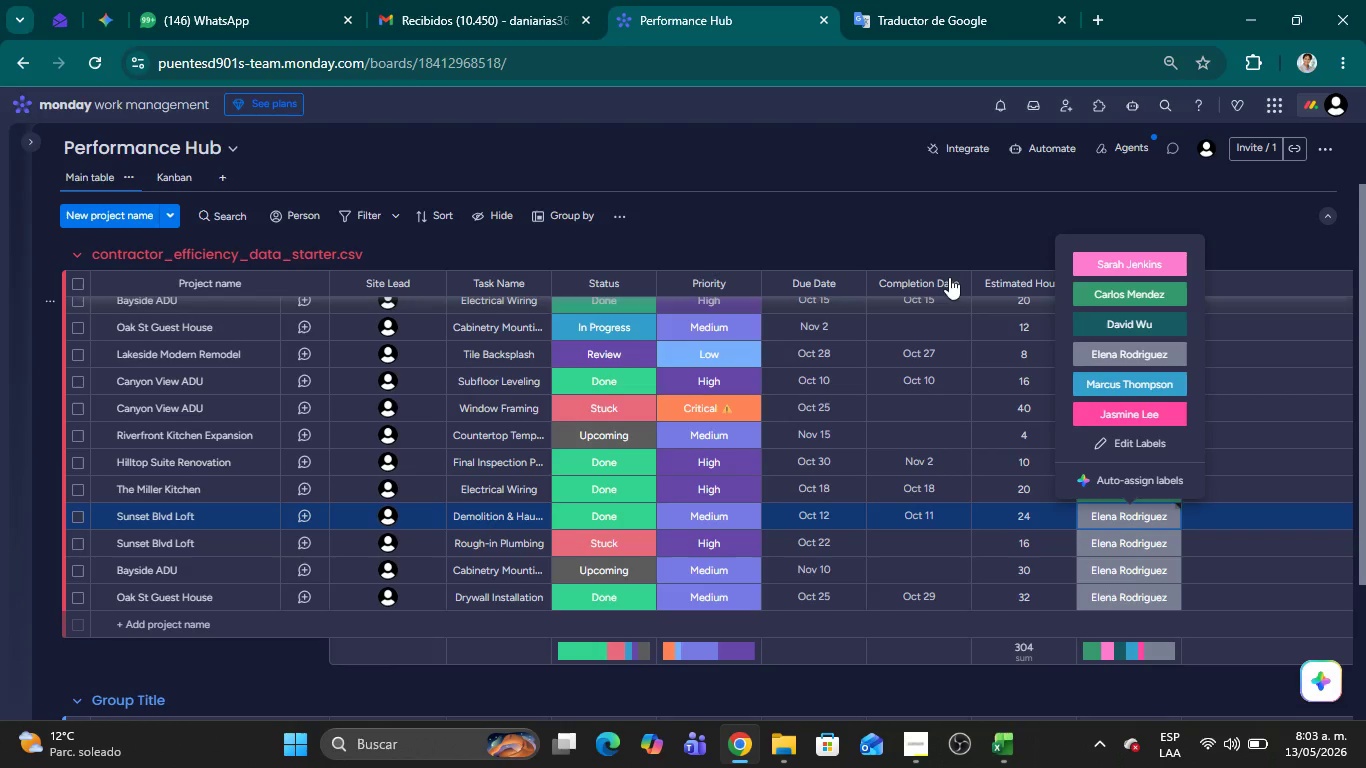 
left_click([851, 210])
 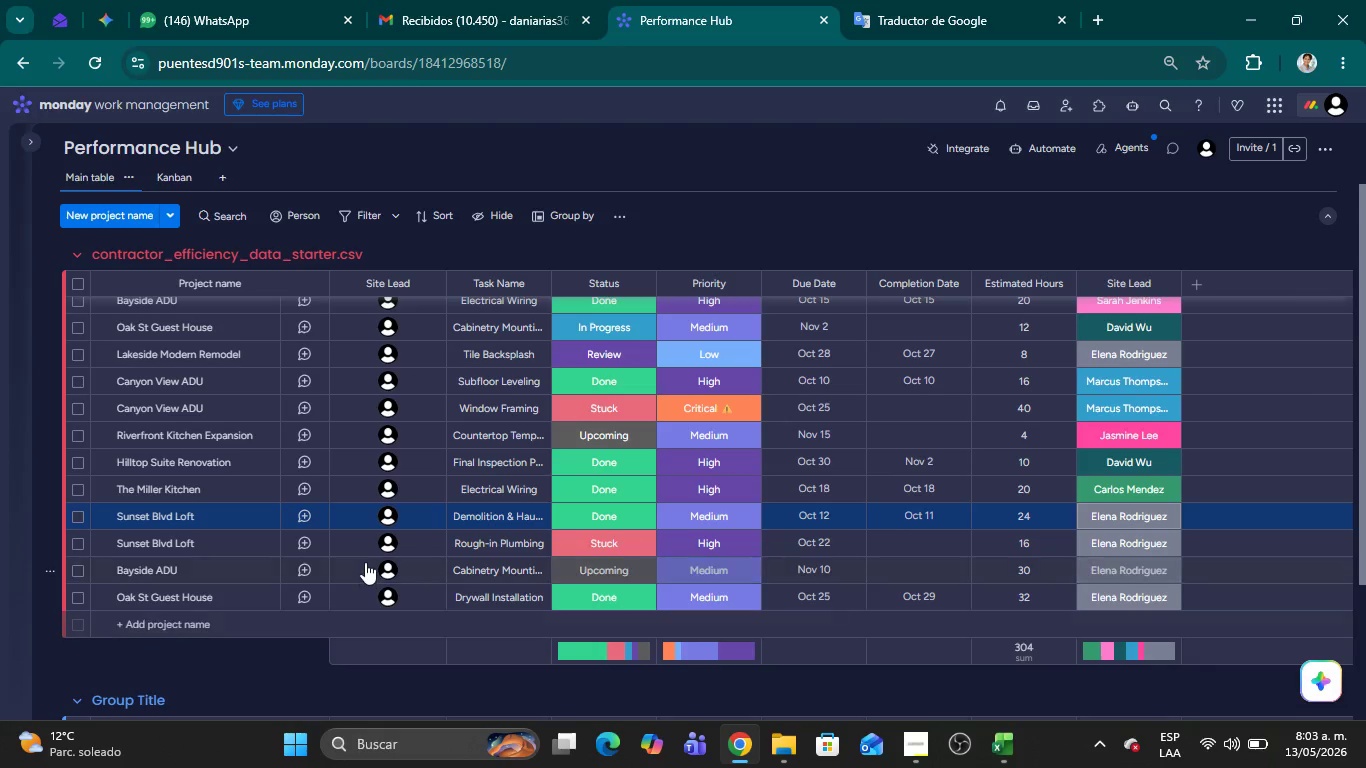 
mouse_move([392, 543])
 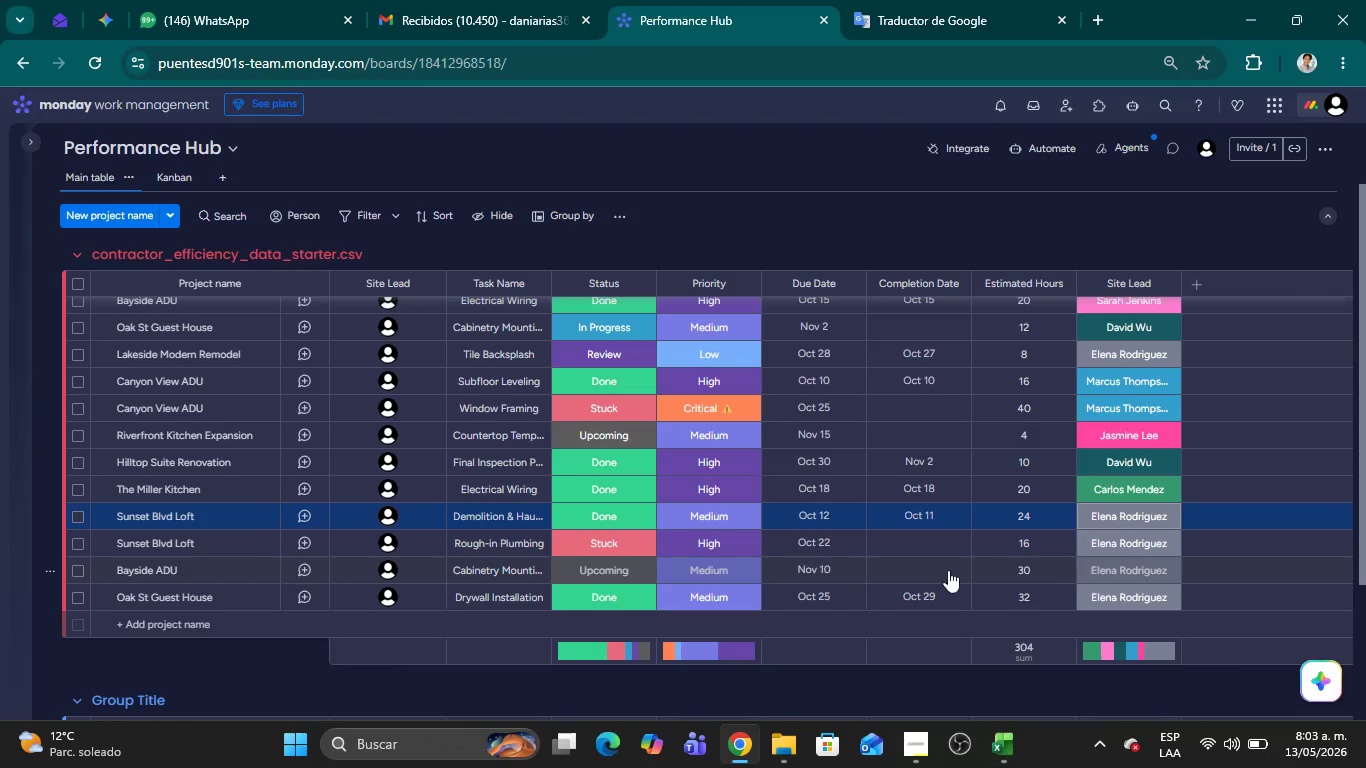 
left_click([1100, 572])
 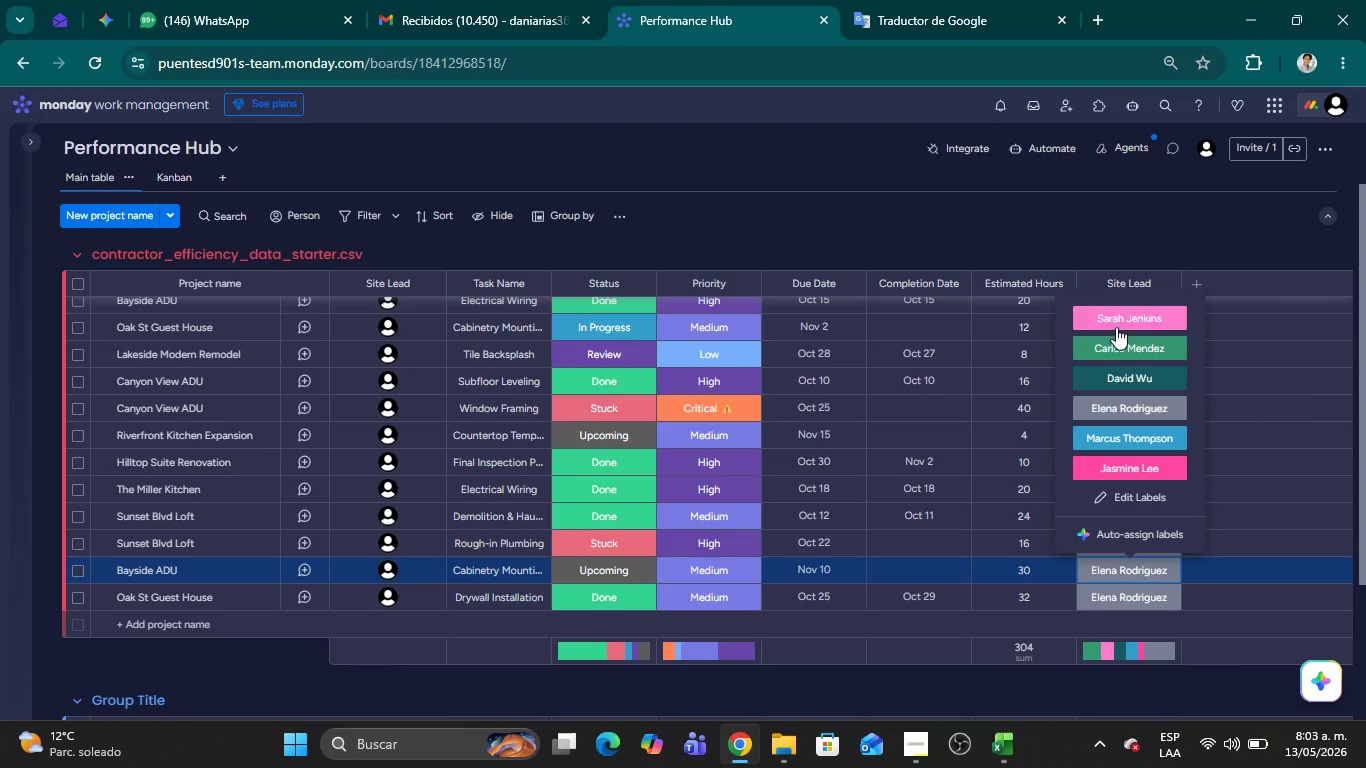 
left_click([1116, 323])
 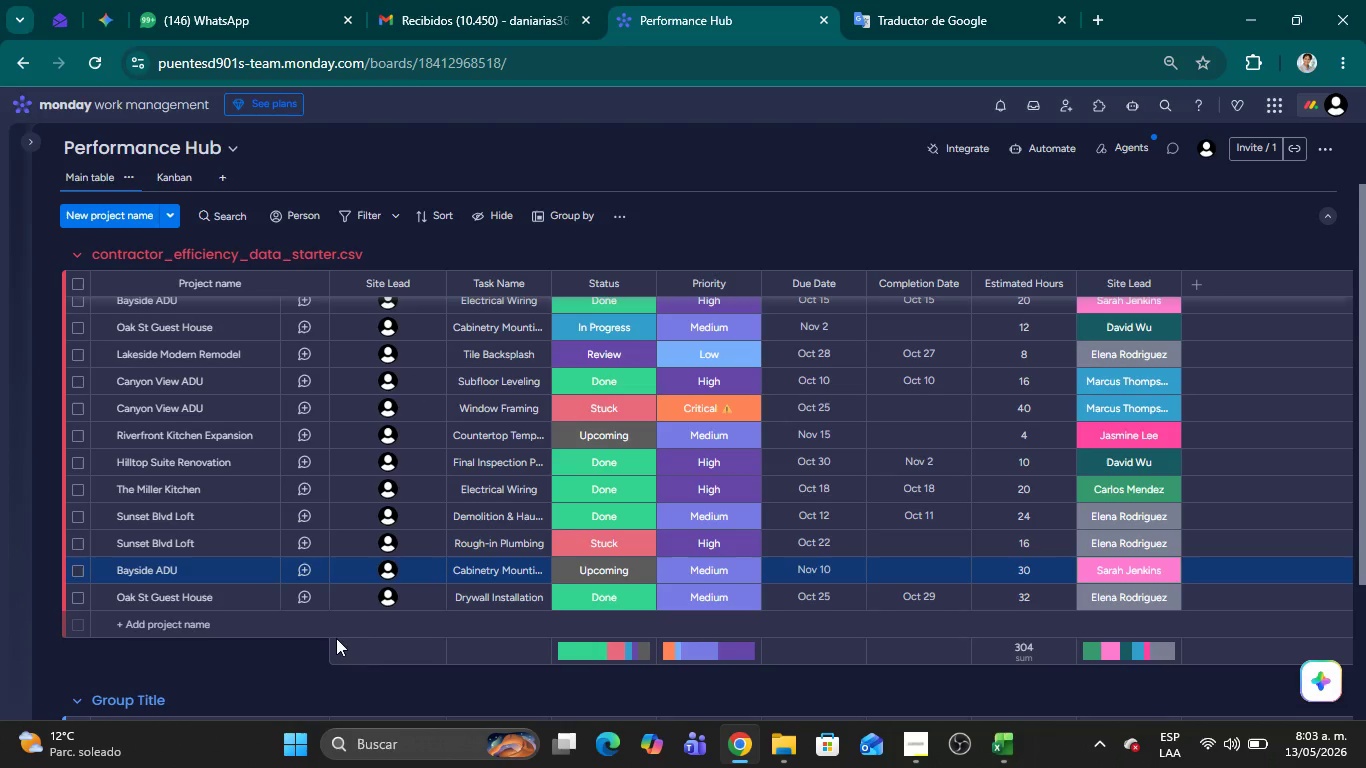 
mouse_move([417, 599])
 